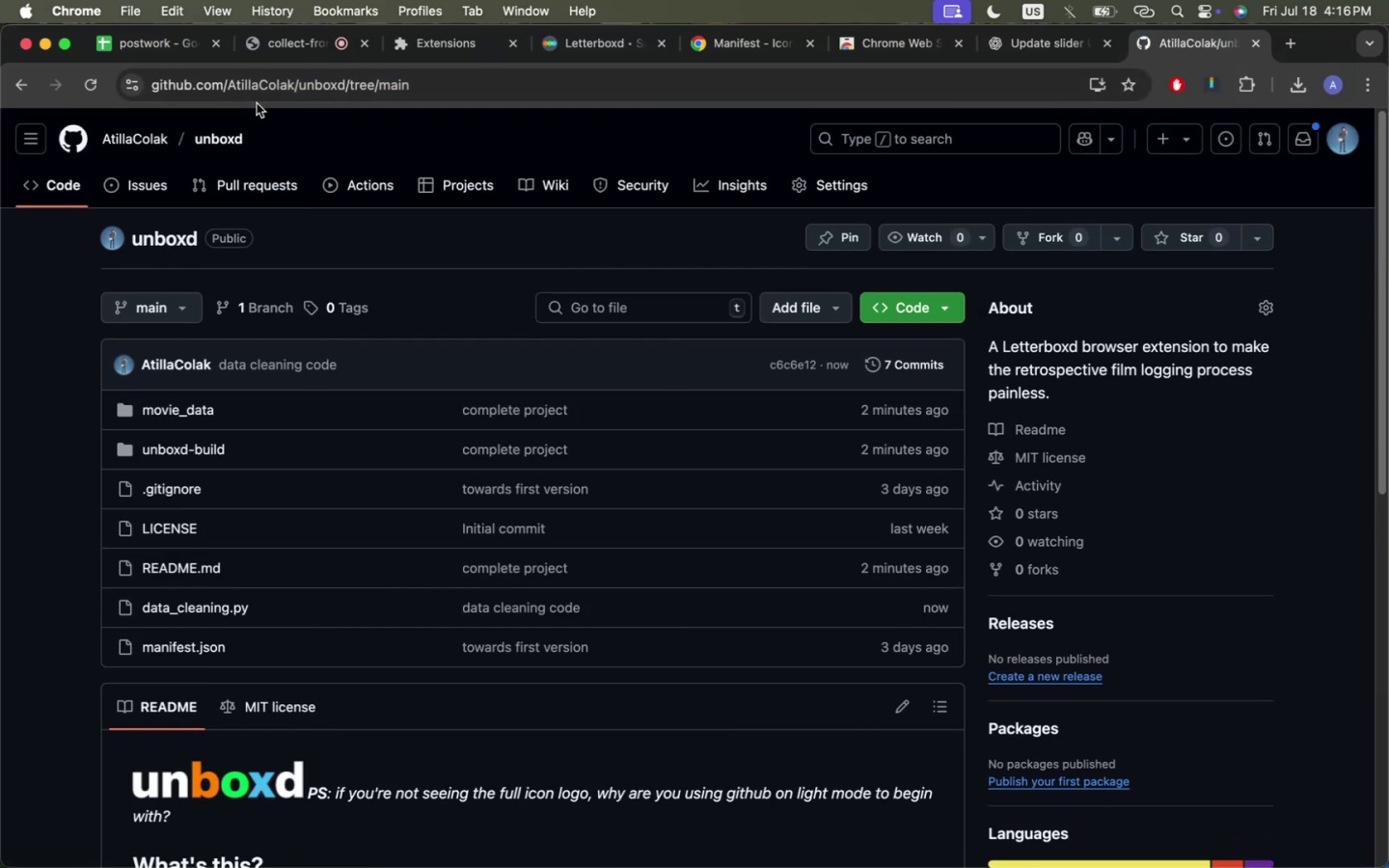 
scroll: coordinate [314, 297], scroll_direction: down, amount: 14.0
 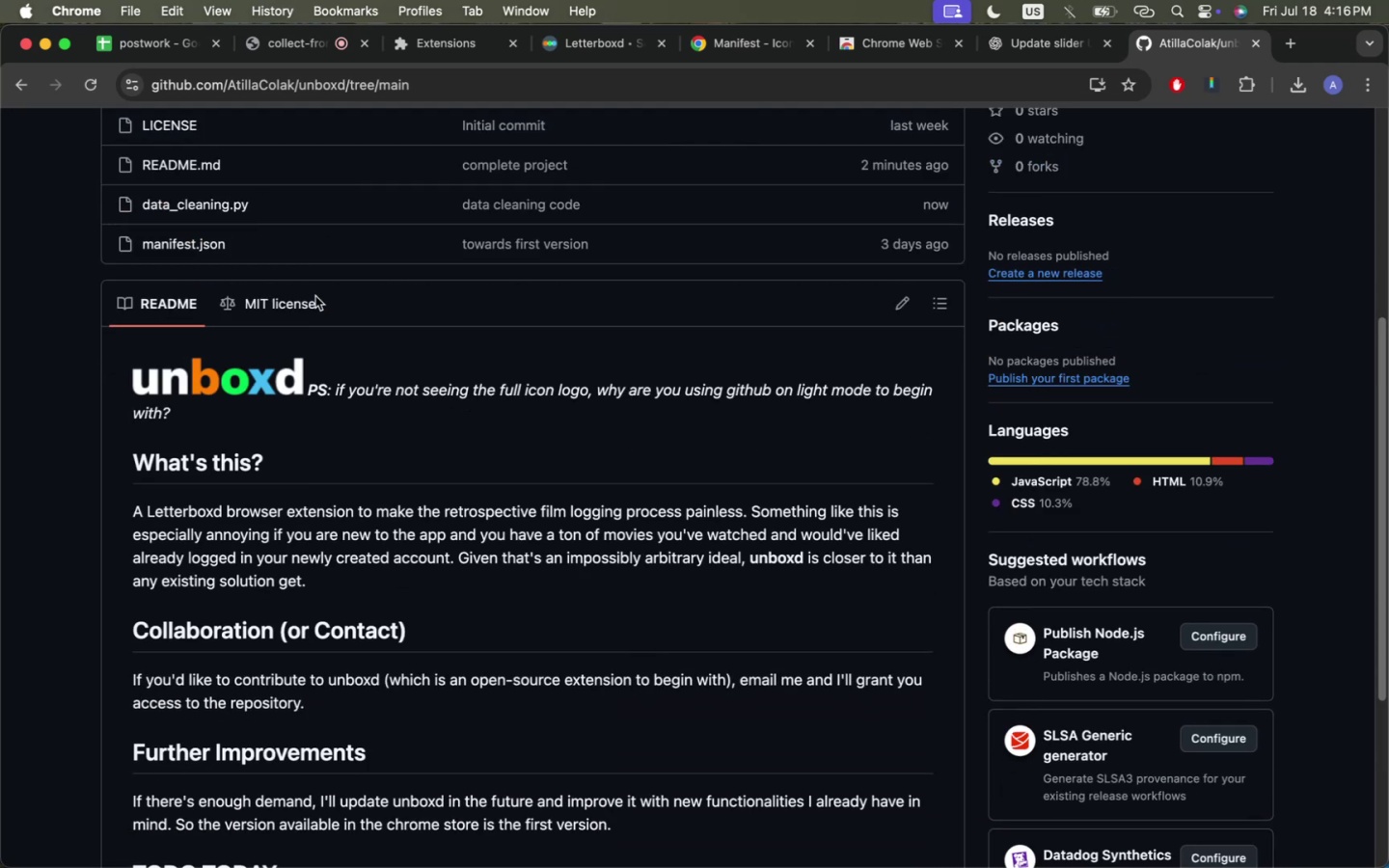 
scroll: coordinate [315, 296], scroll_direction: up, amount: 10.0
 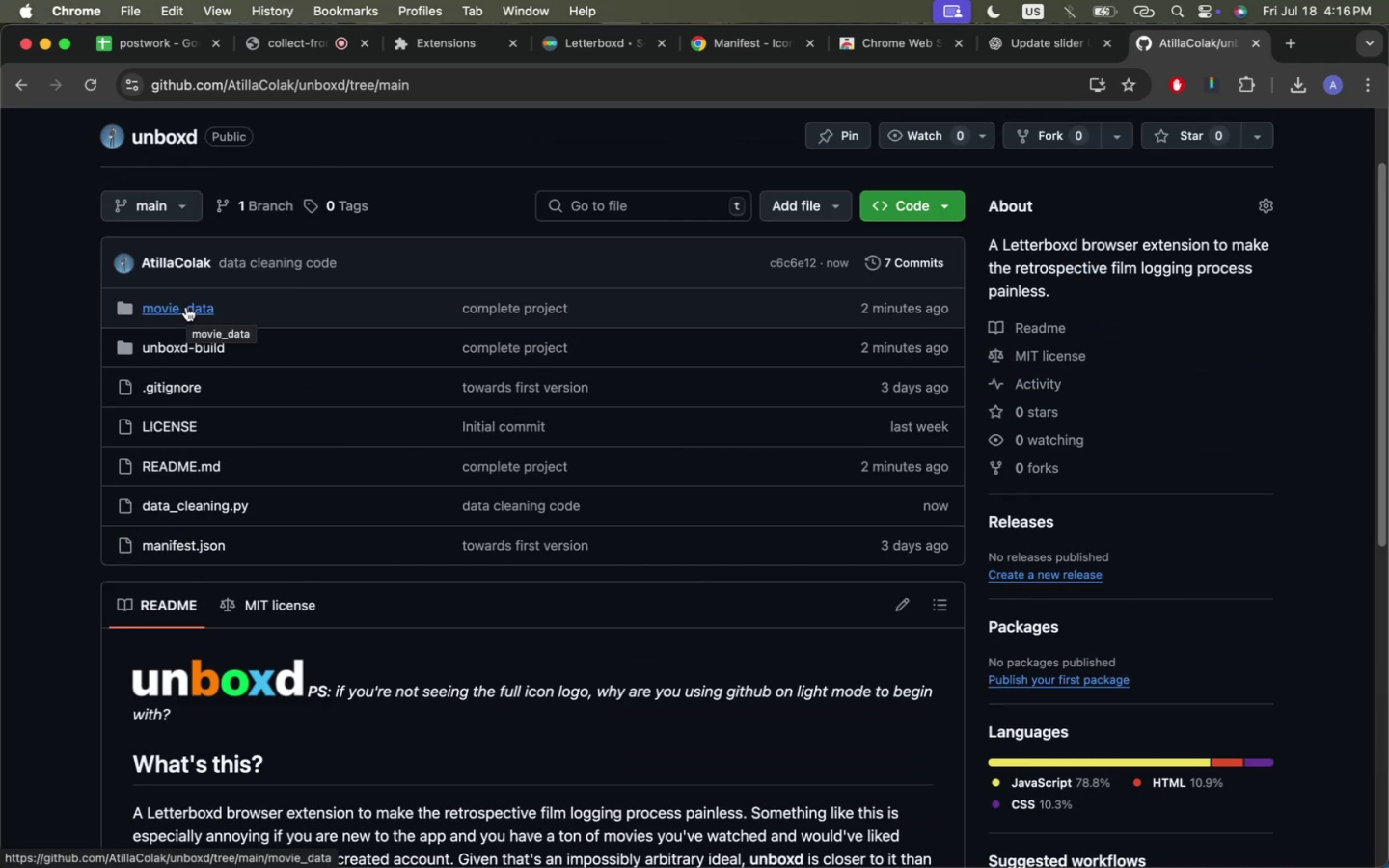 
wait(7.54)
 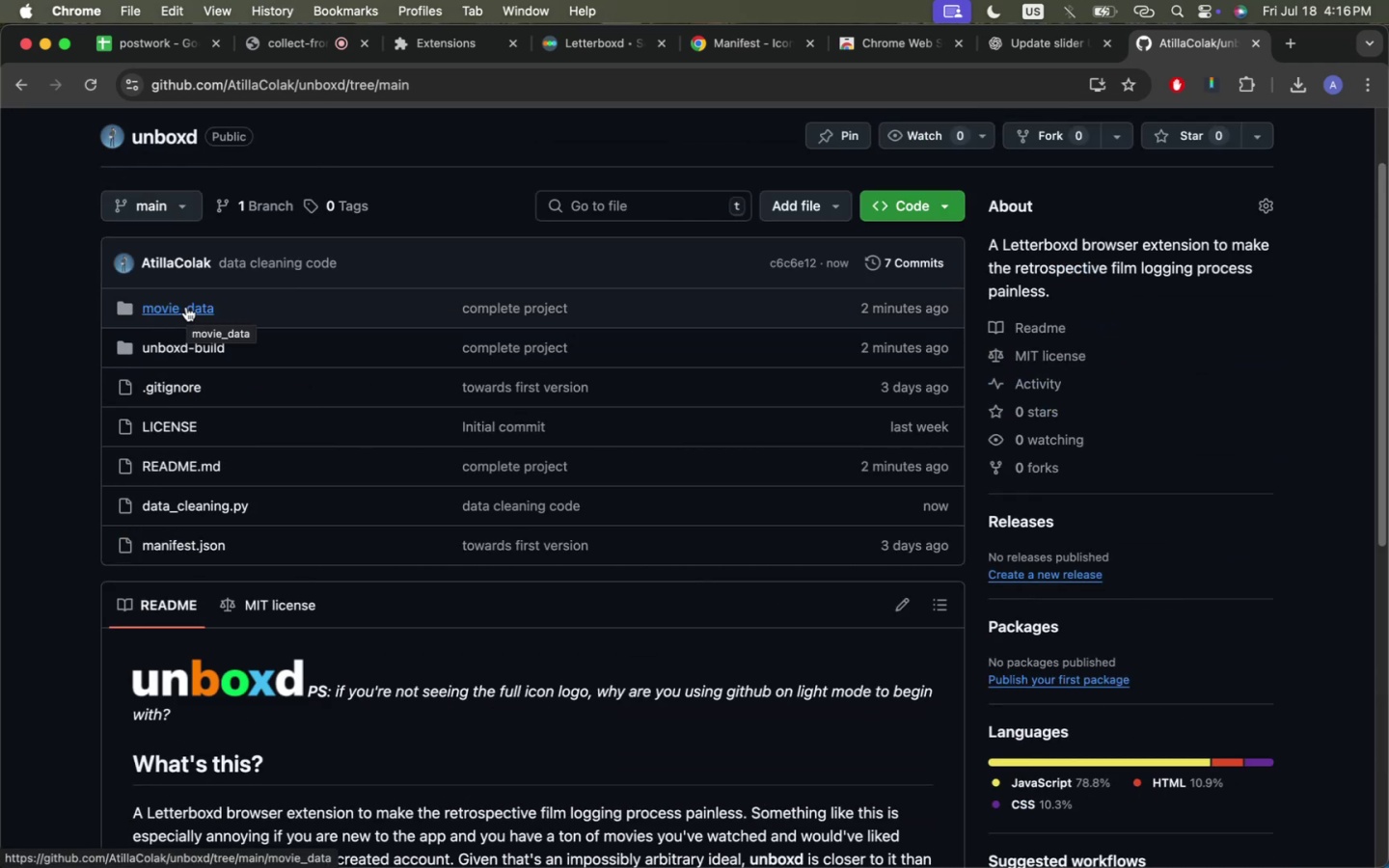 
left_click([186, 307])
 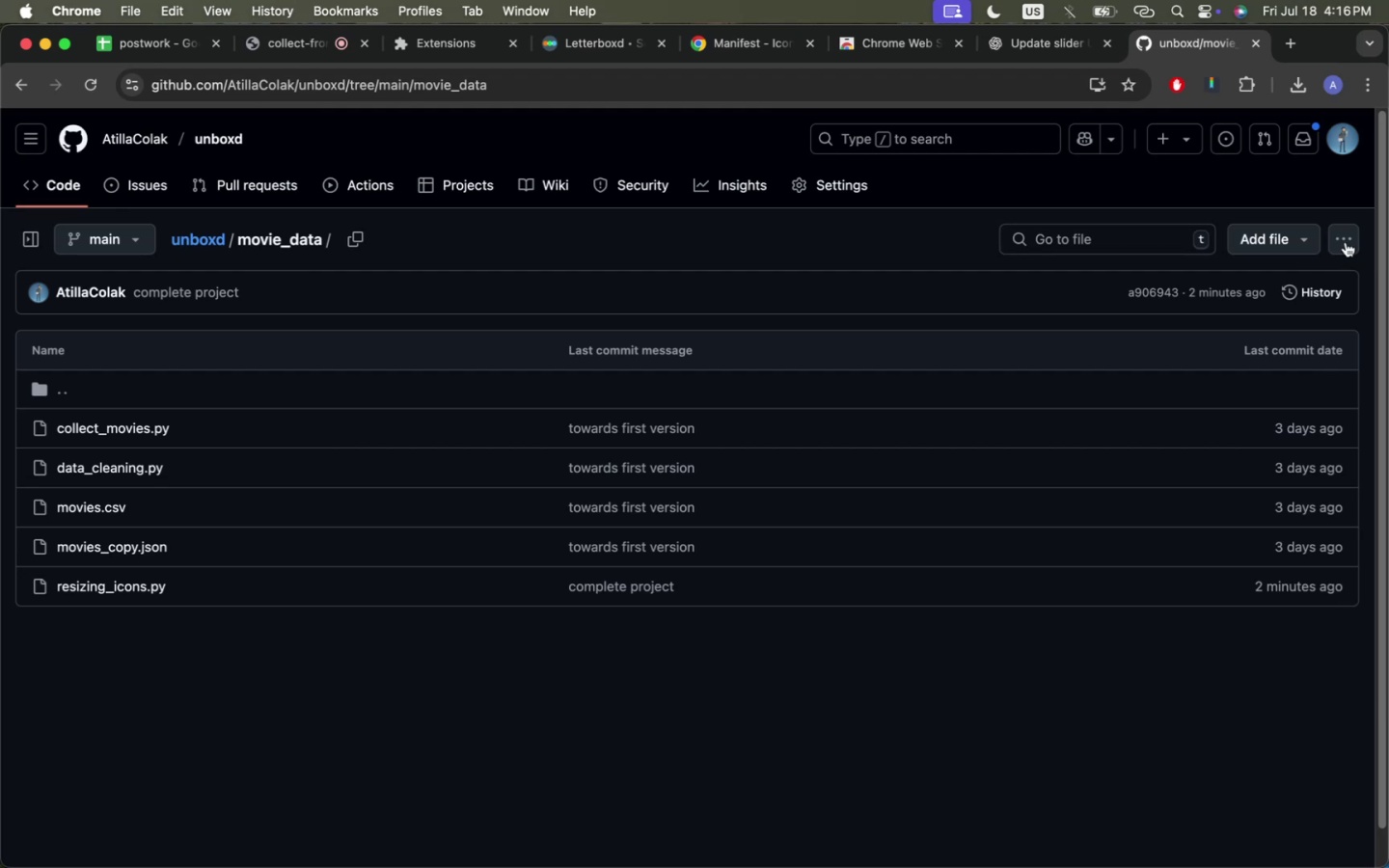 
left_click([1348, 241])
 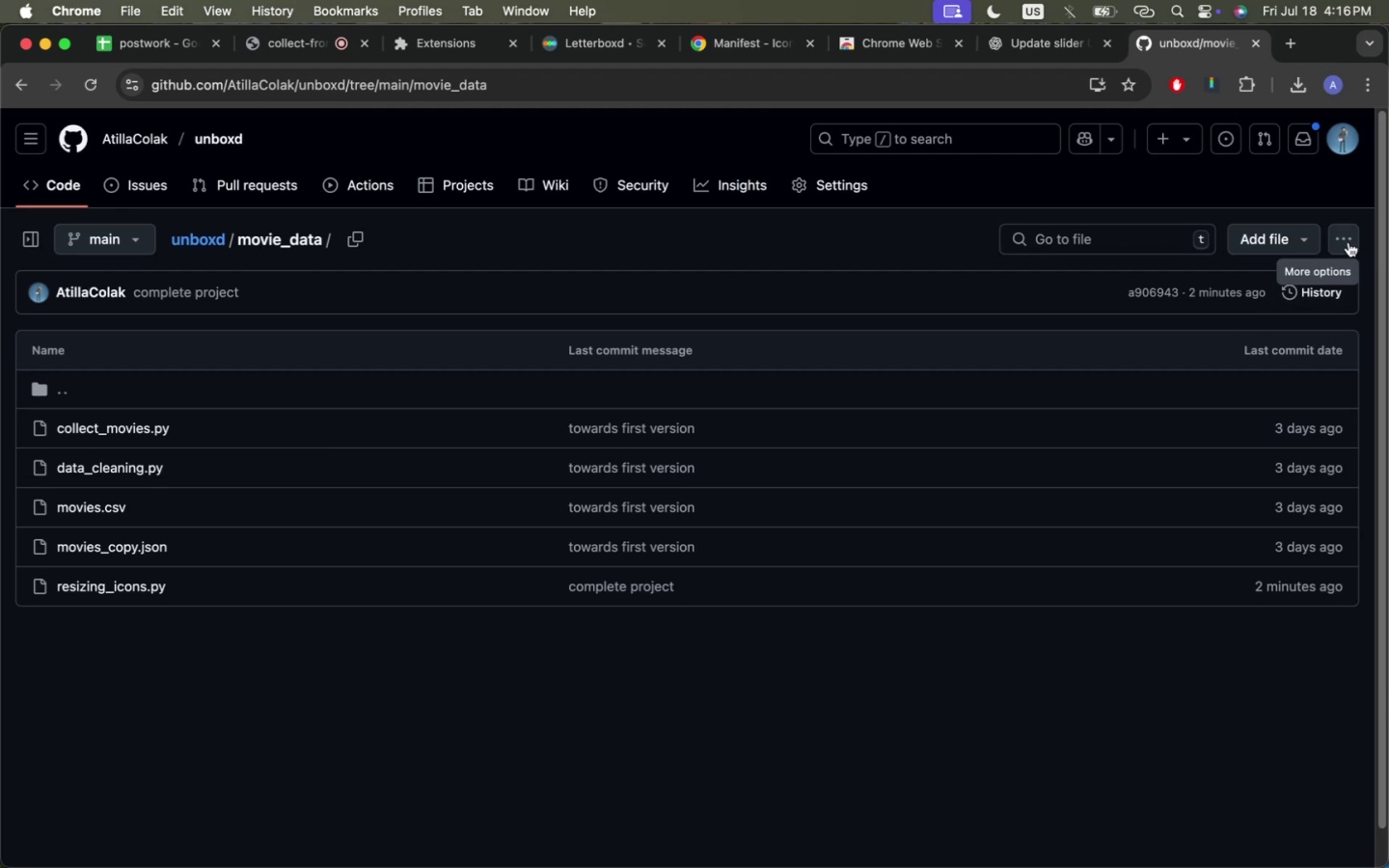 
left_click([1348, 242])
 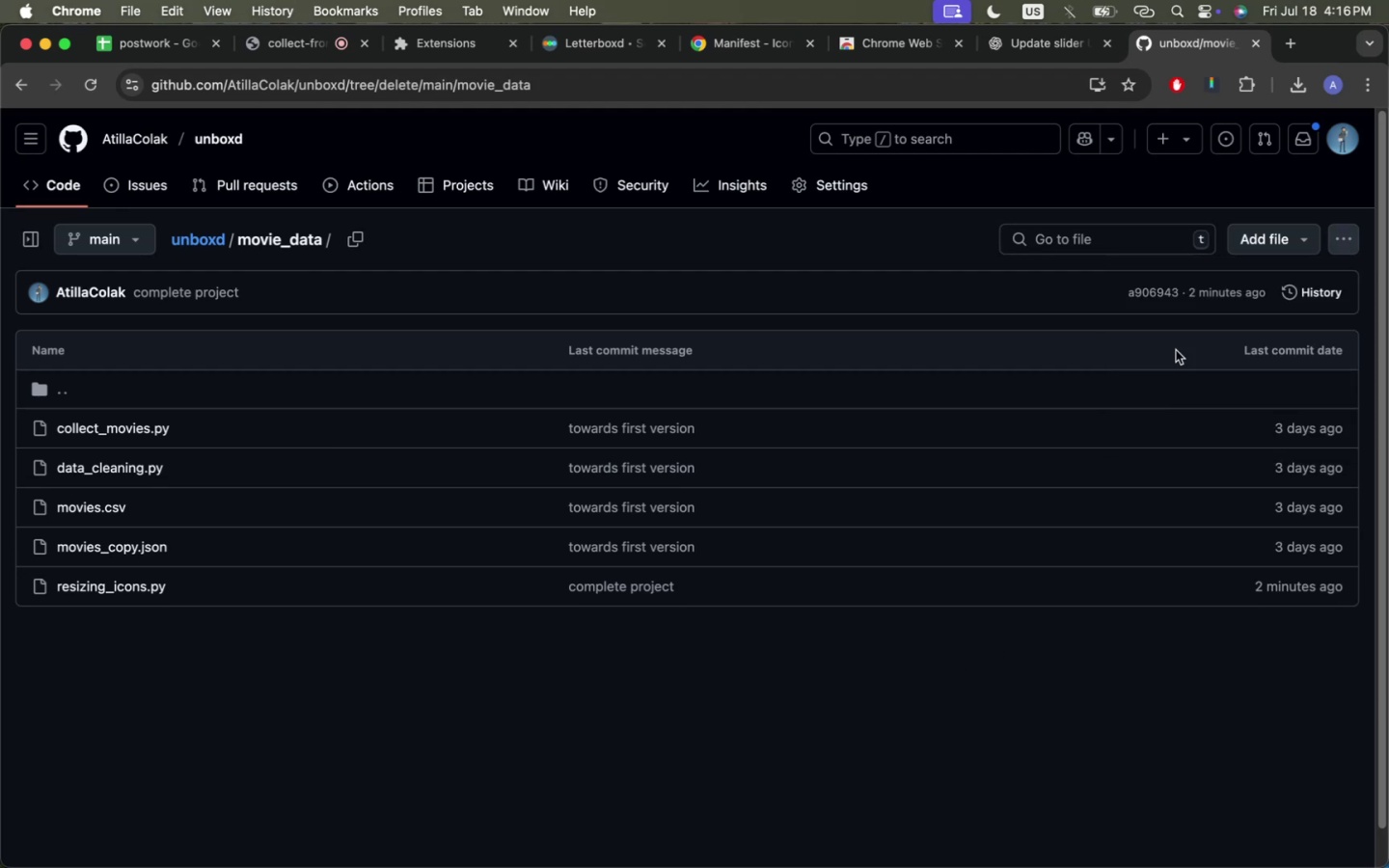 
left_click([1176, 350])
 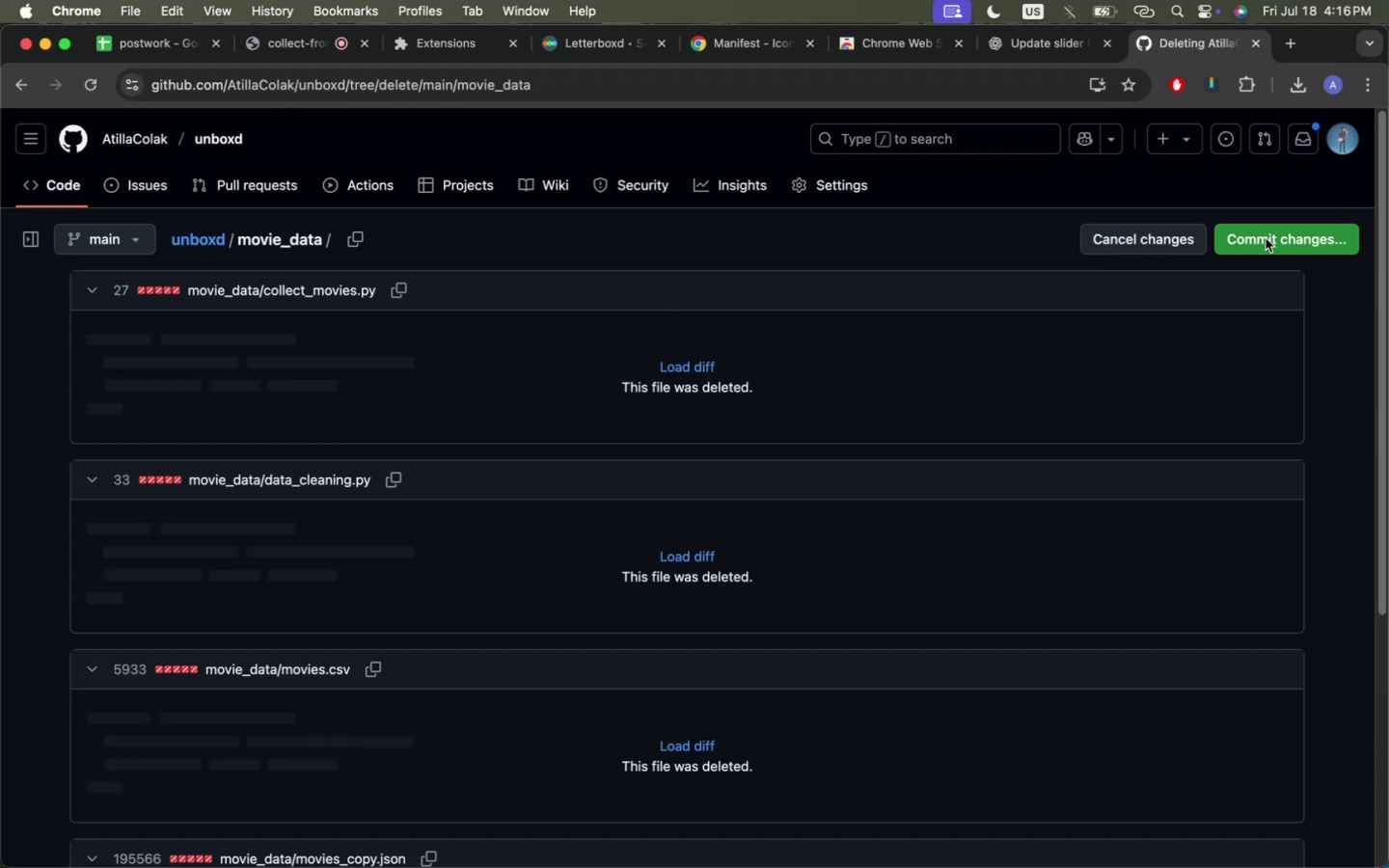 
left_click([1279, 219])
 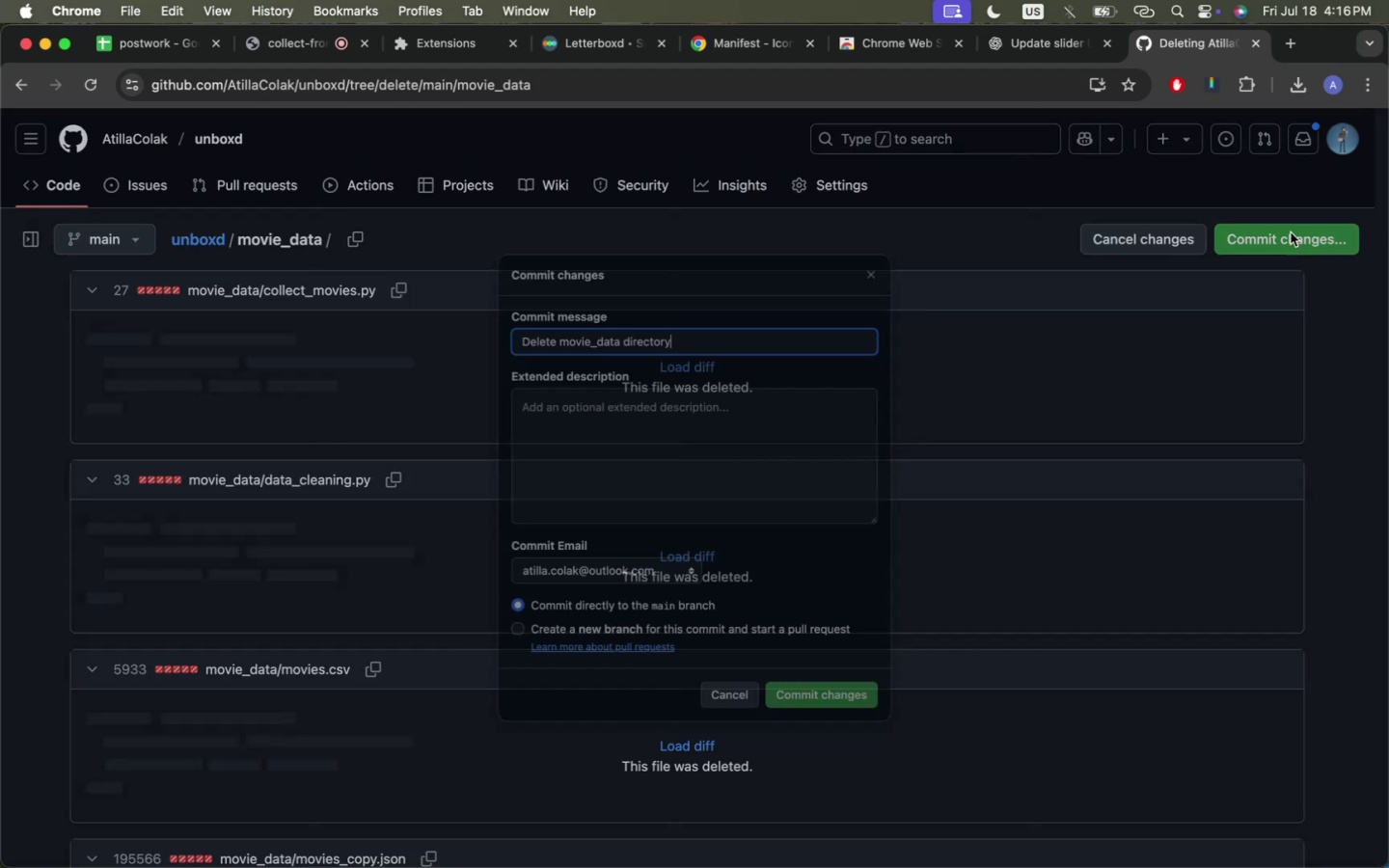 
left_click([1291, 232])
 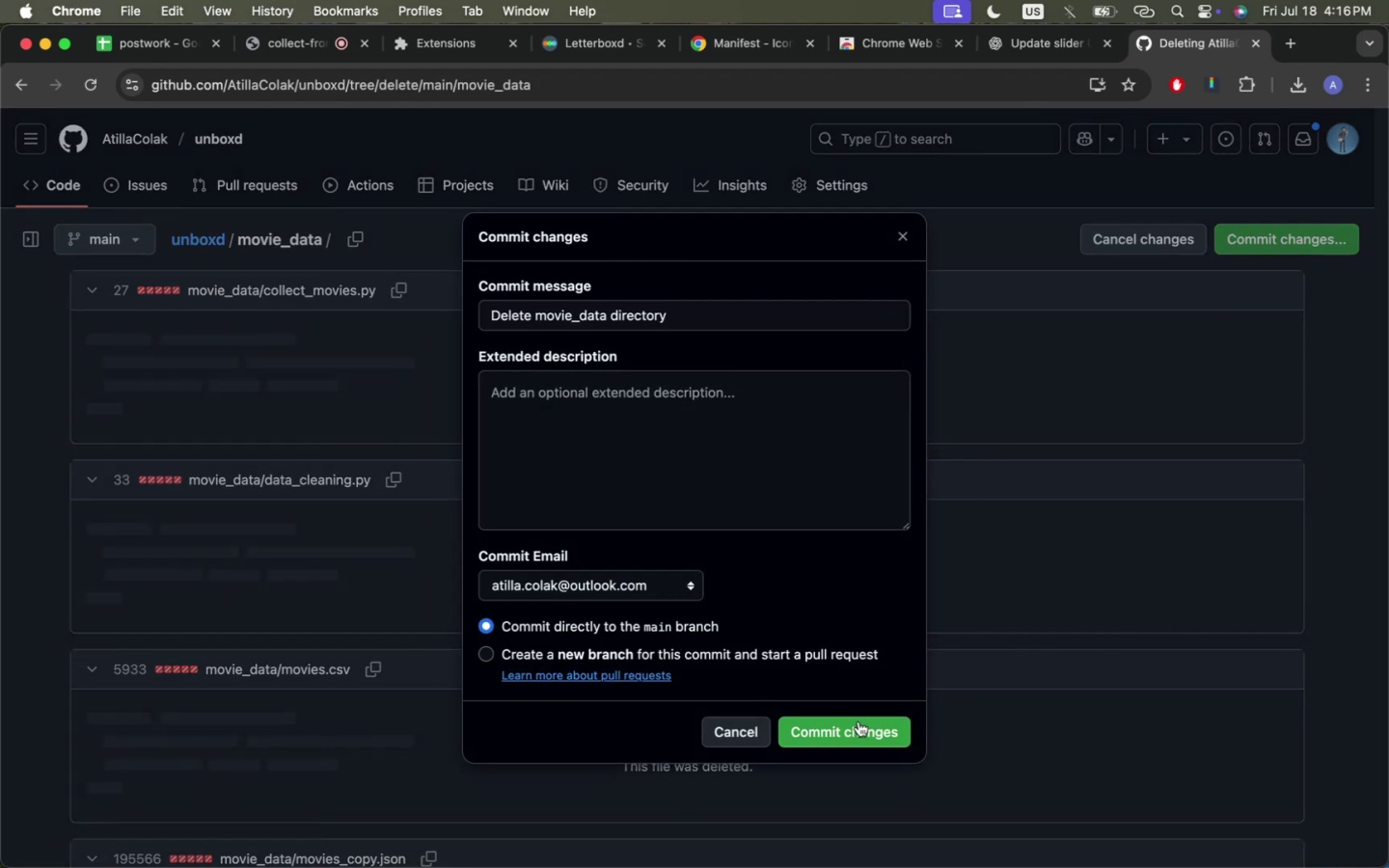 
left_click([858, 721])
 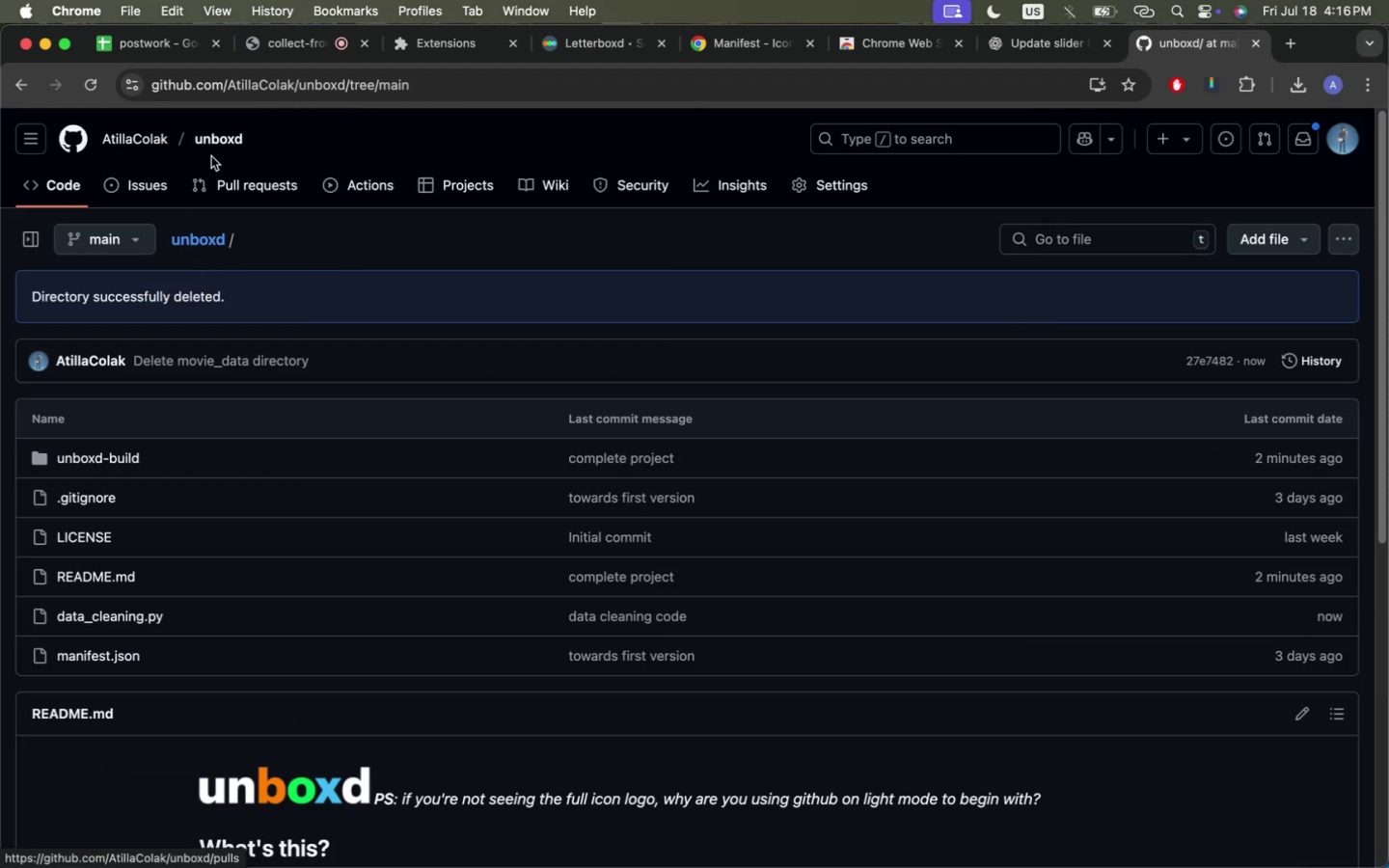 
wait(8.53)
 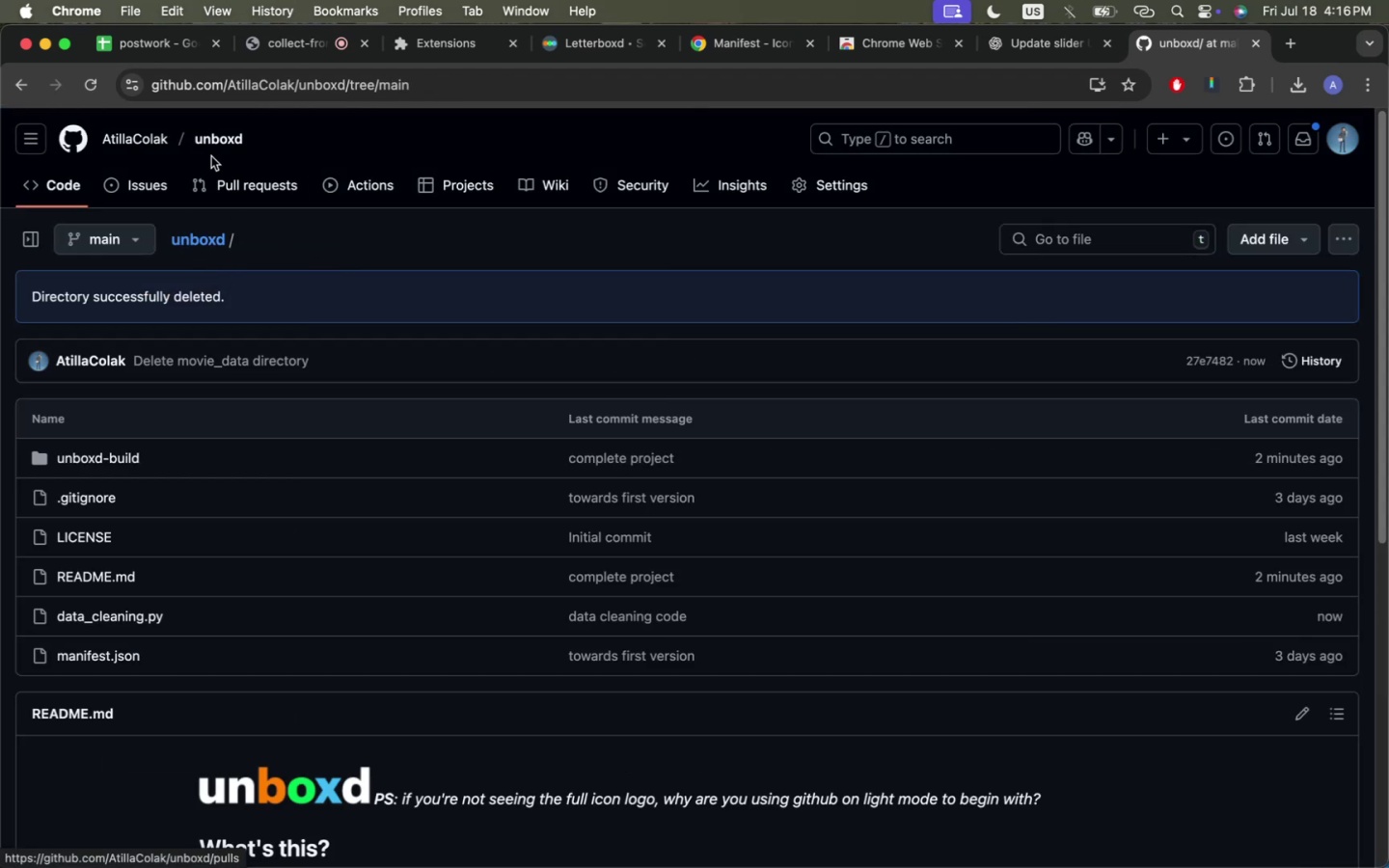 
left_click([897, 666])
 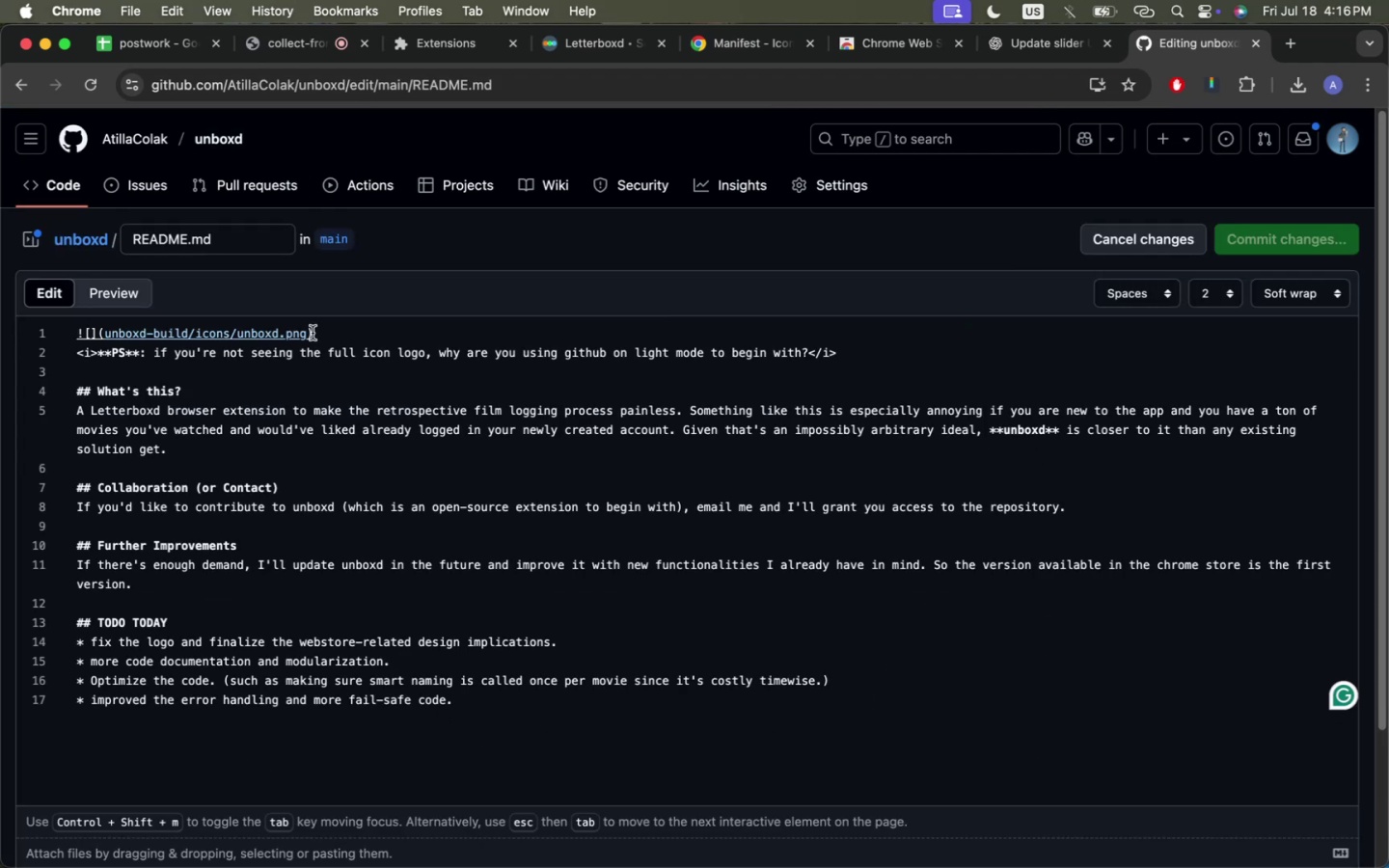 
left_click([368, 332])
 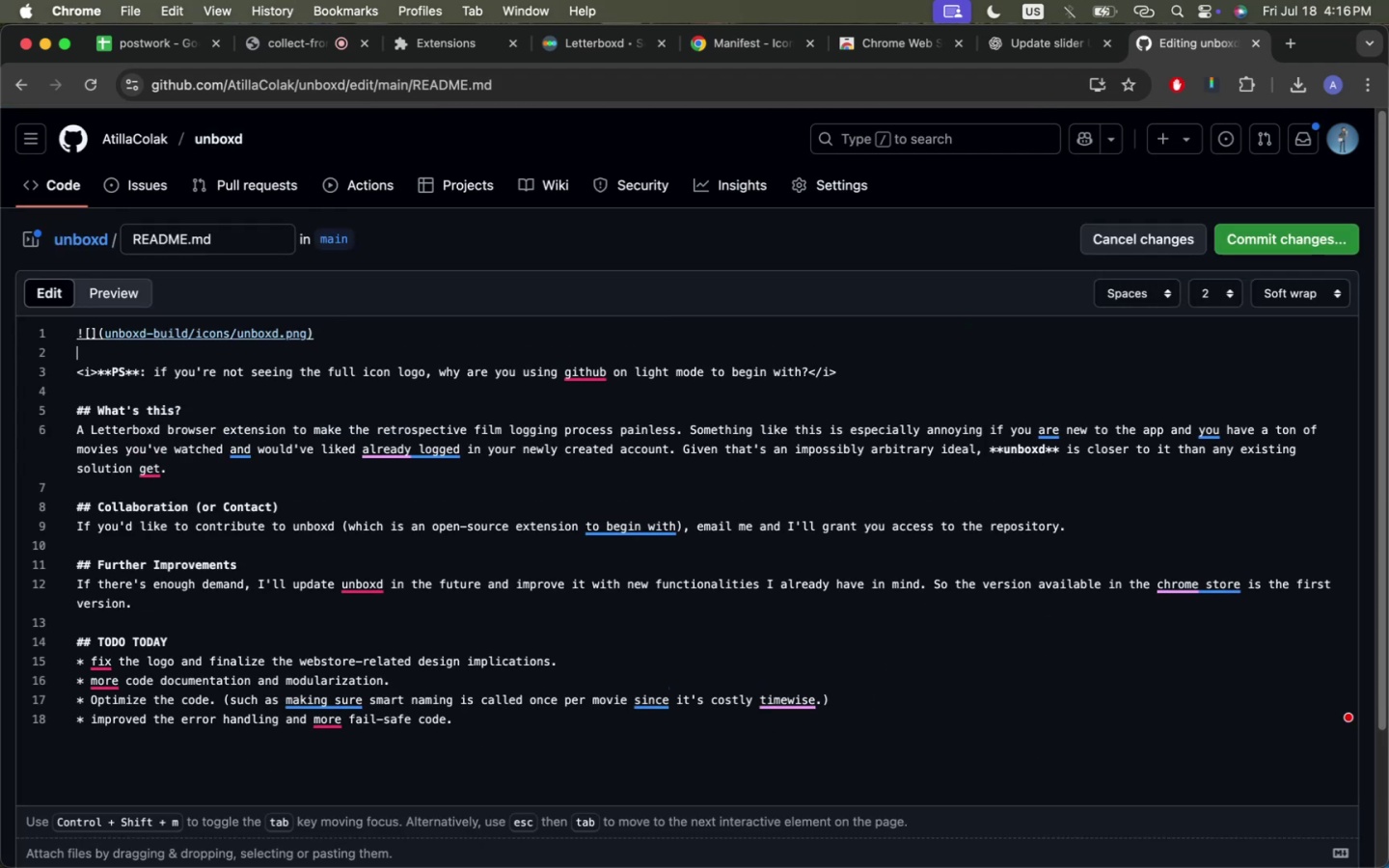 
key(Enter)
 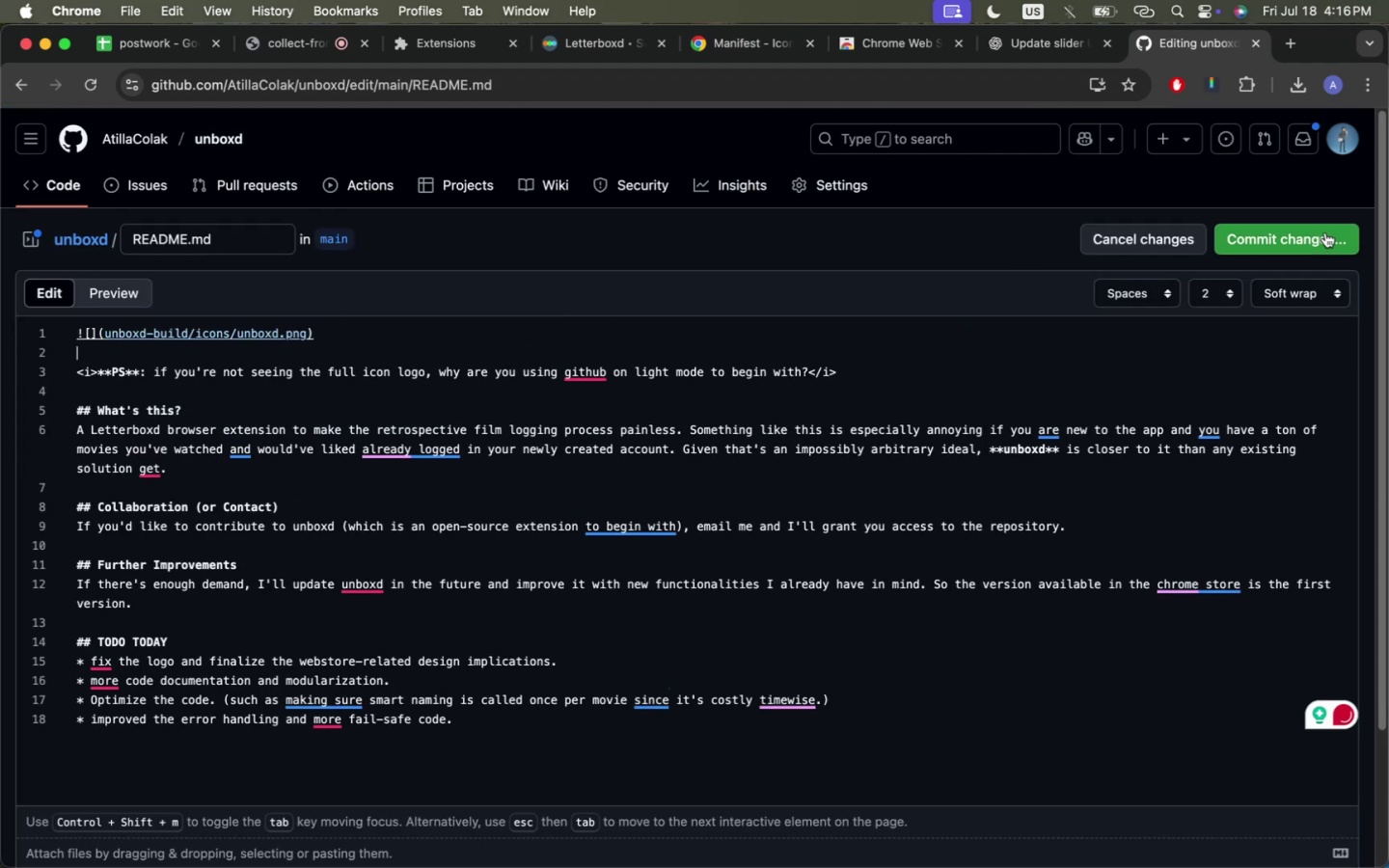 
left_click([1325, 232])
 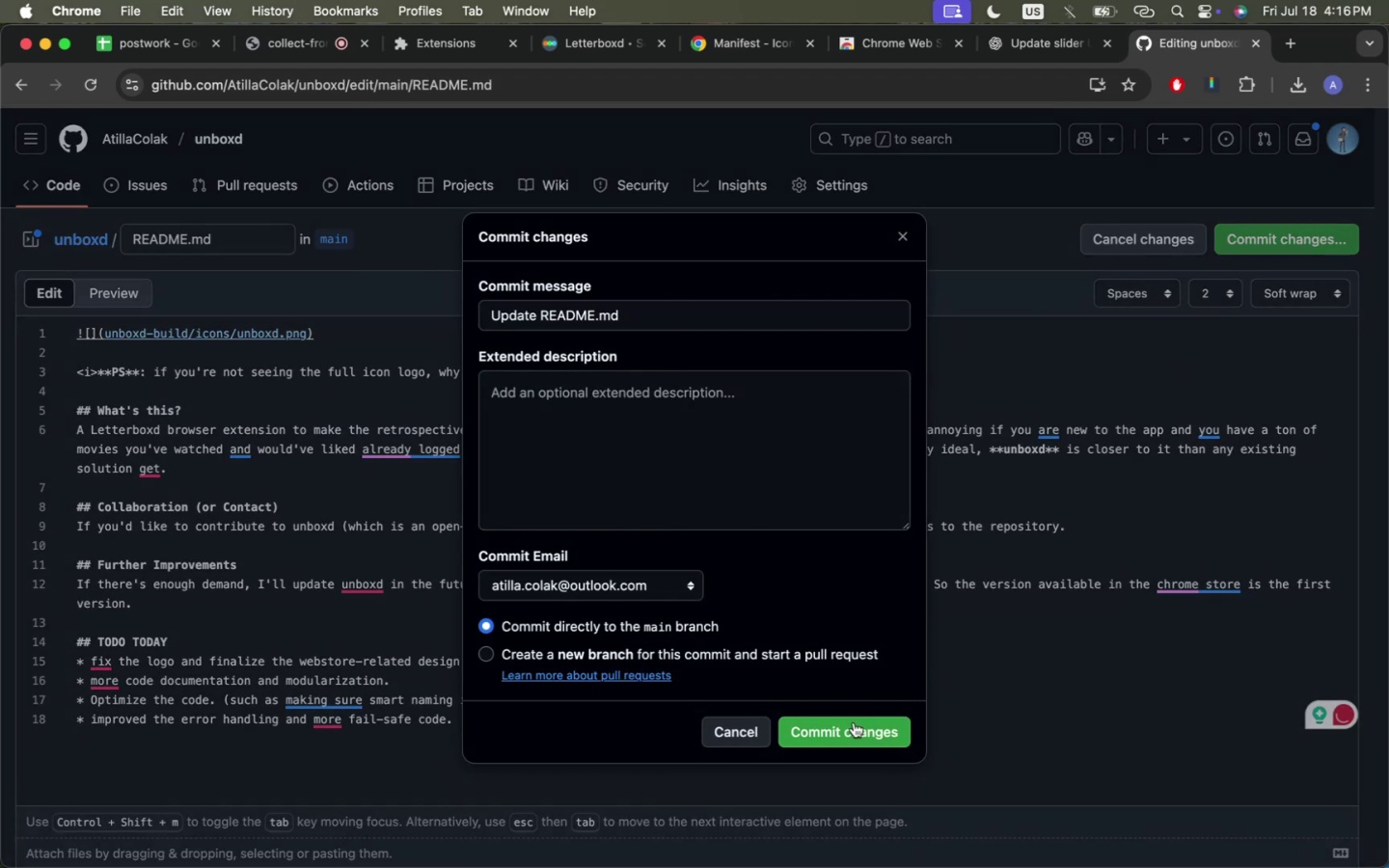 
left_click([854, 722])
 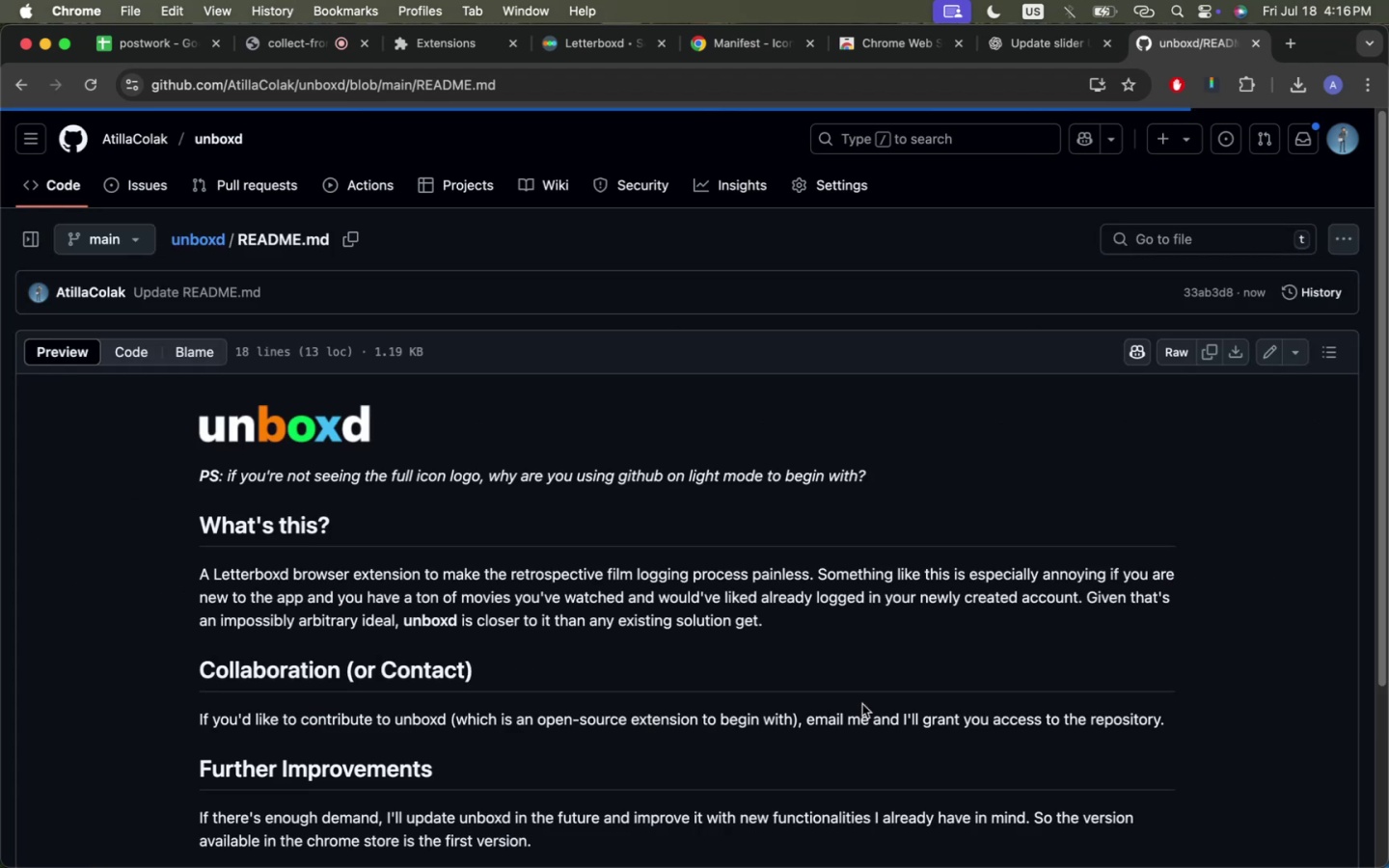 
scroll: coordinate [759, 697], scroll_direction: down, amount: 4.0
 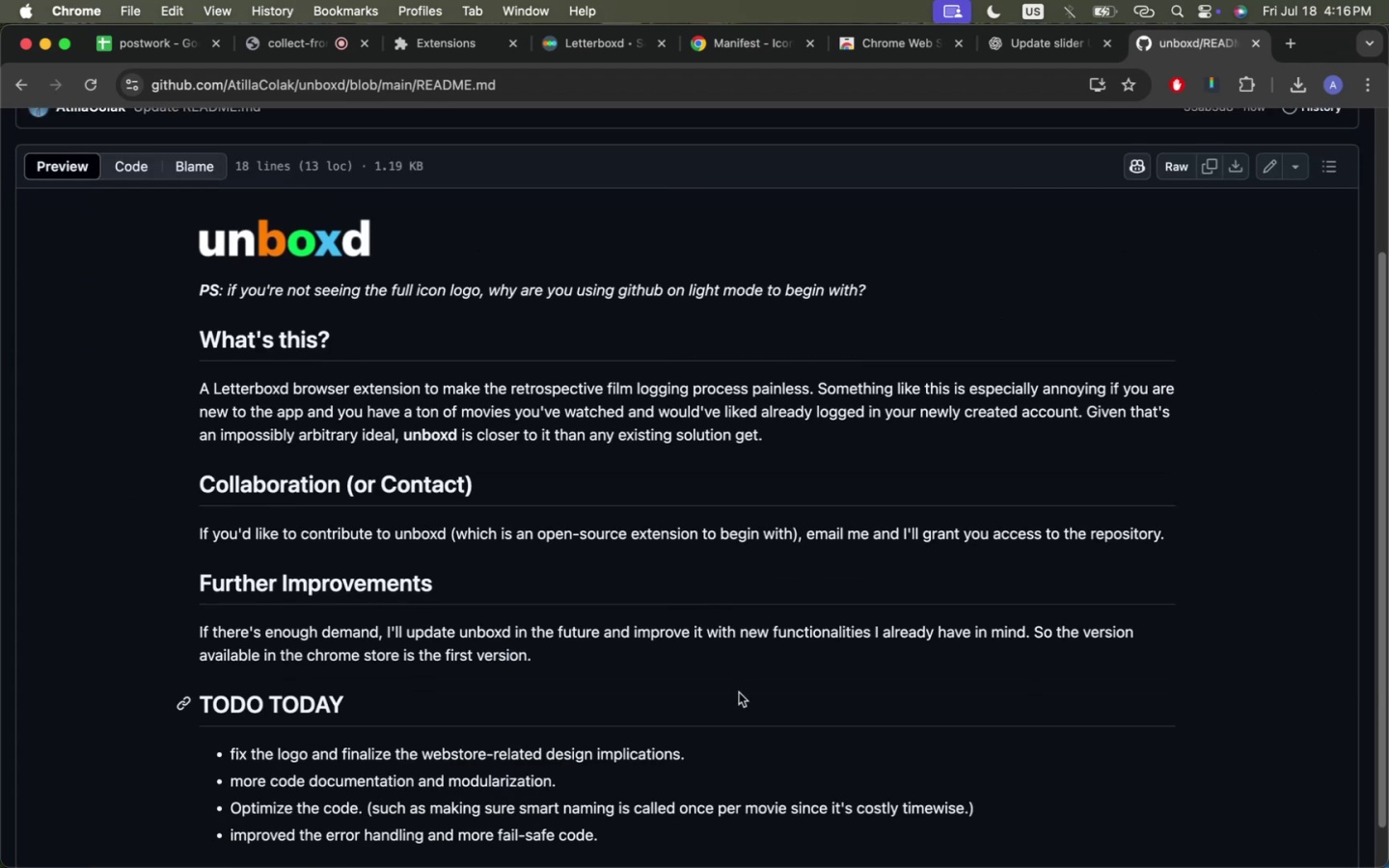 
key(Meta+CommandLeft)
 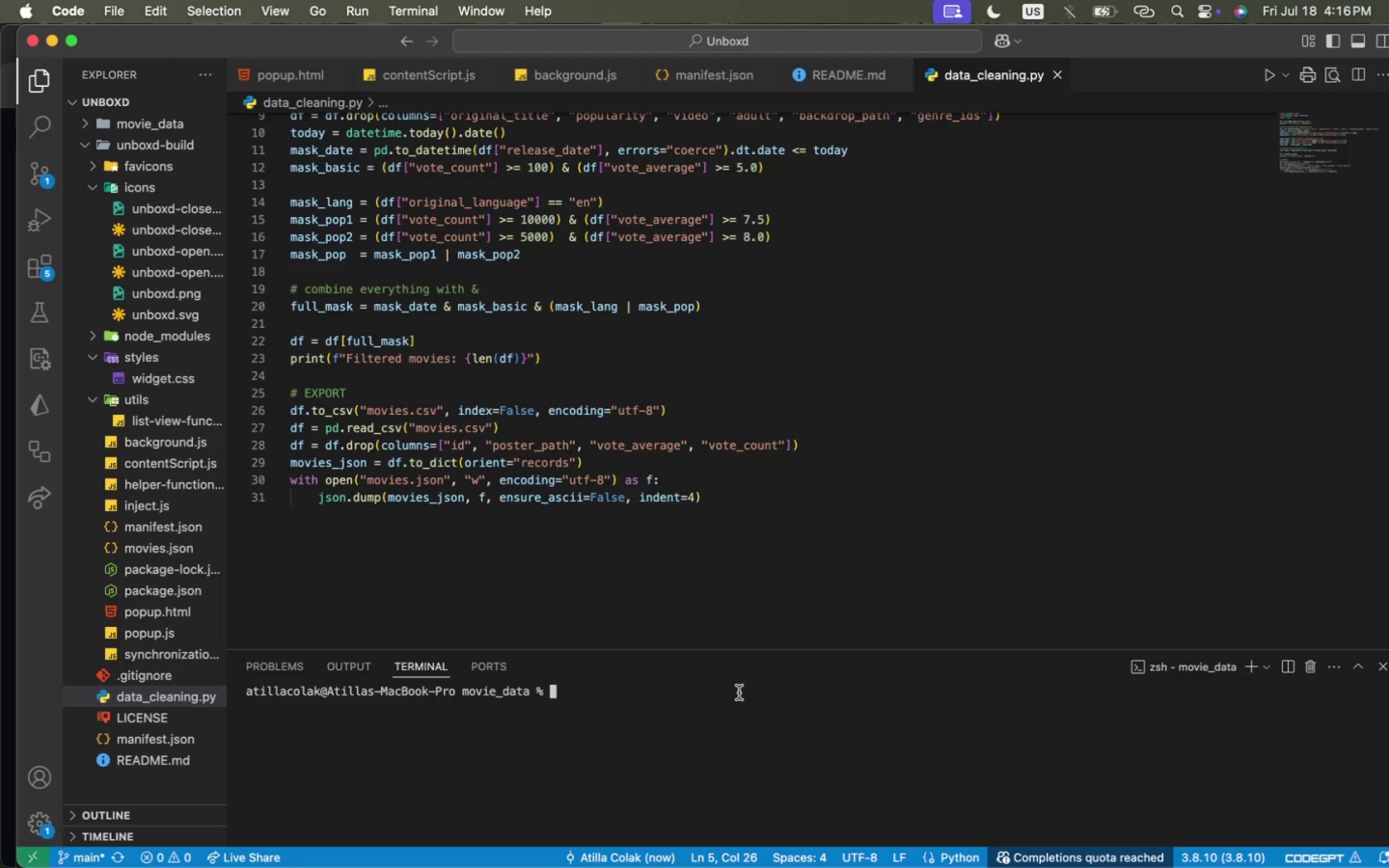 
key(Meta+Tab)
 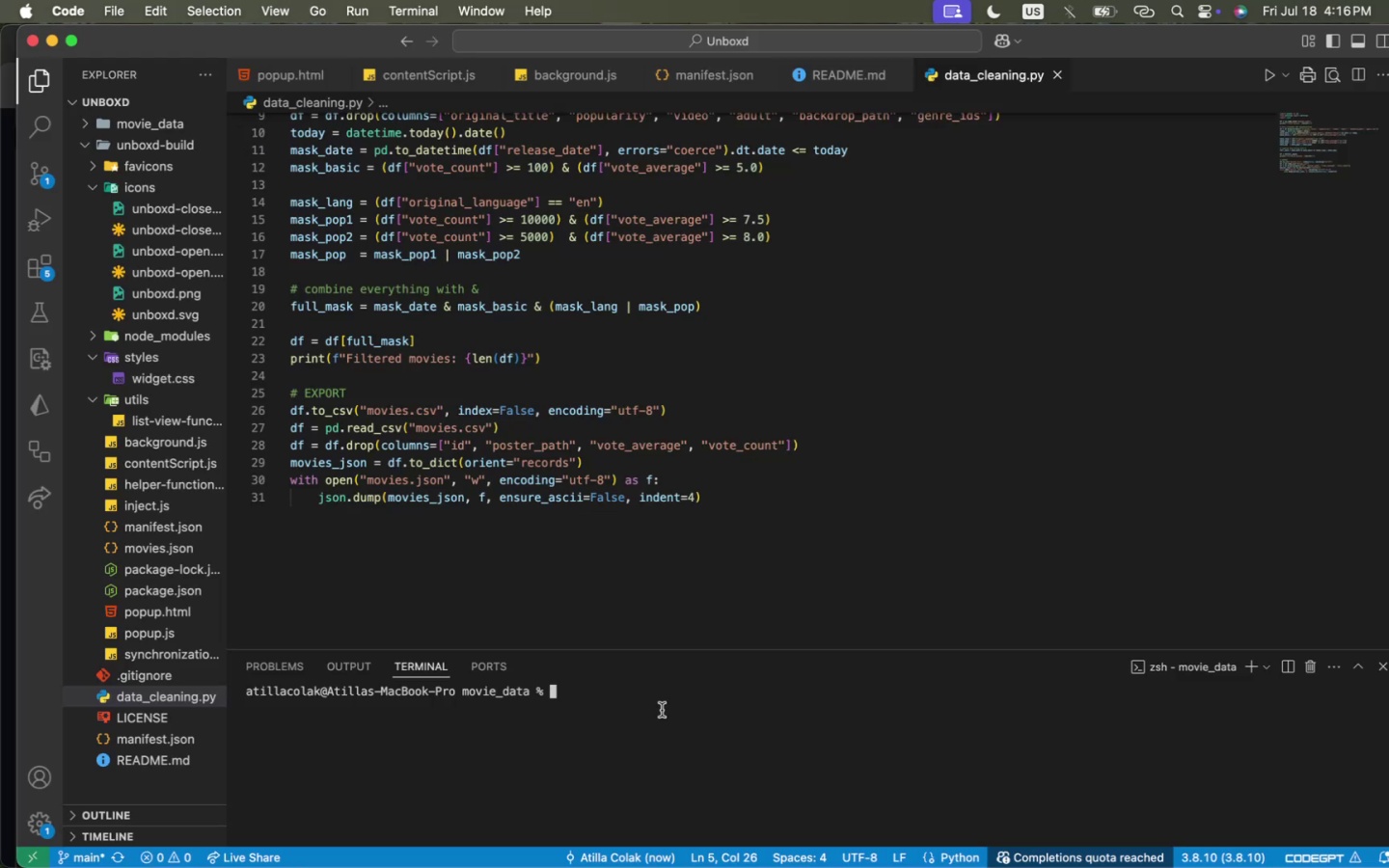 
left_click([662, 710])
 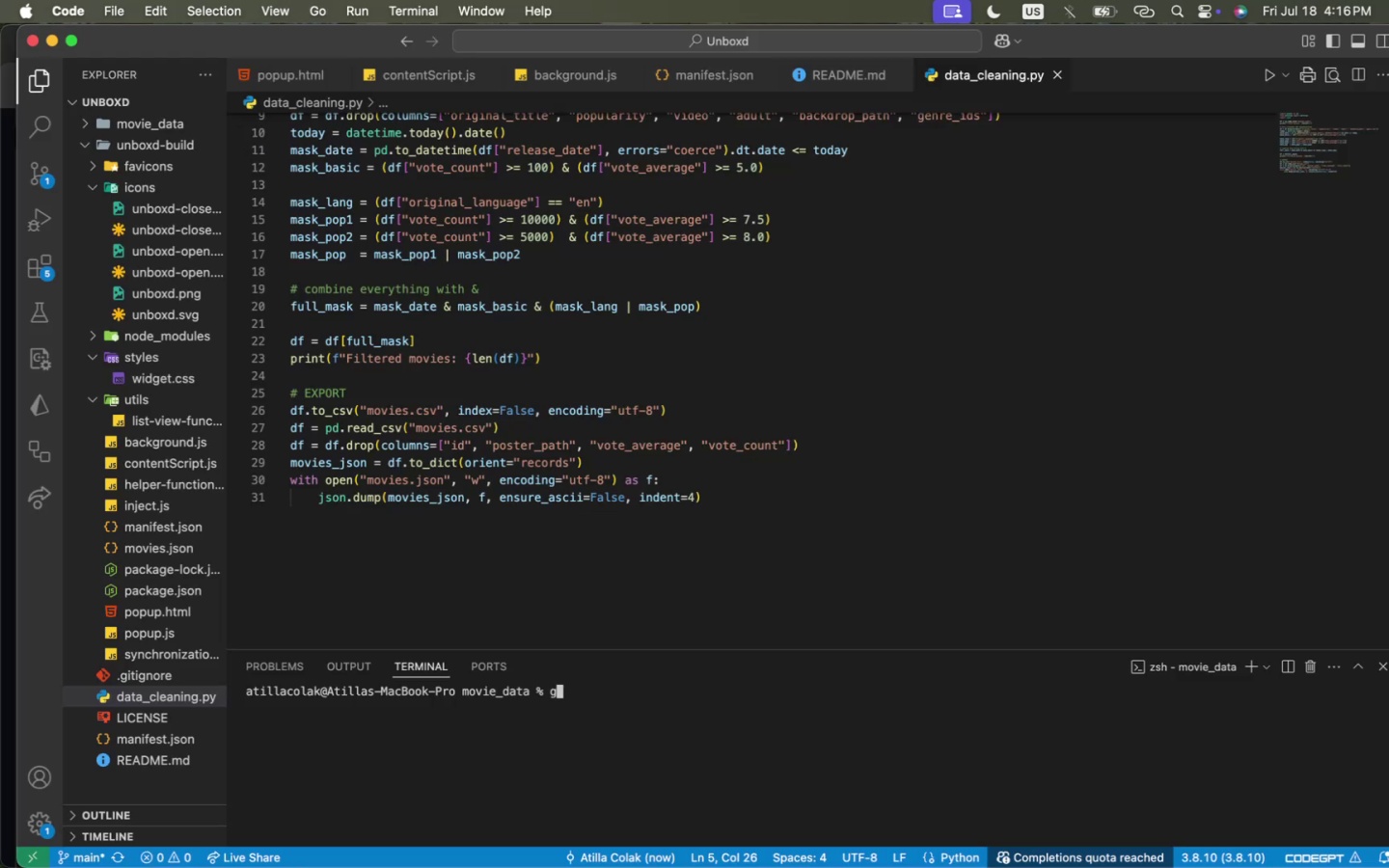 
type(git pull)
 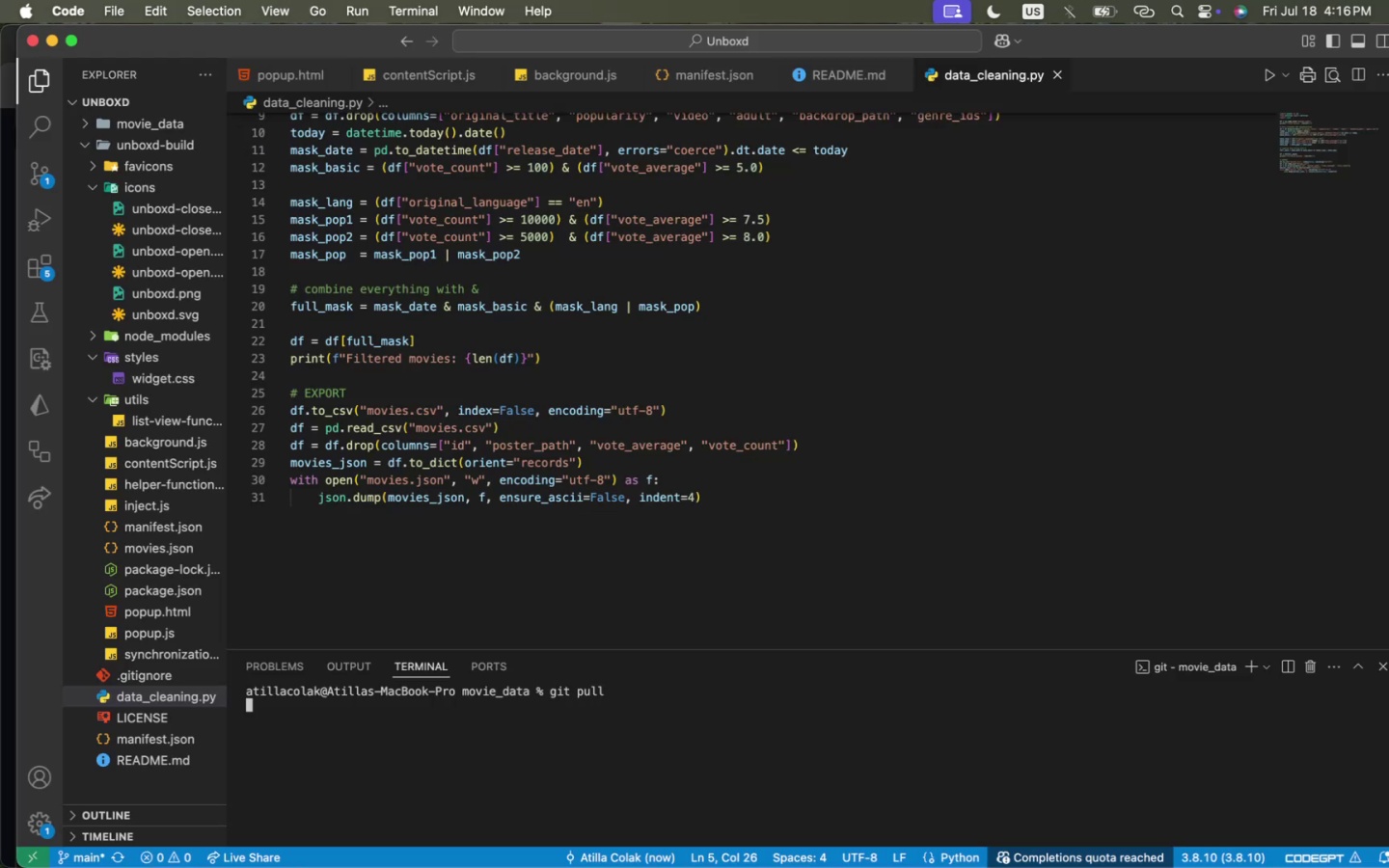 
key(Enter)
 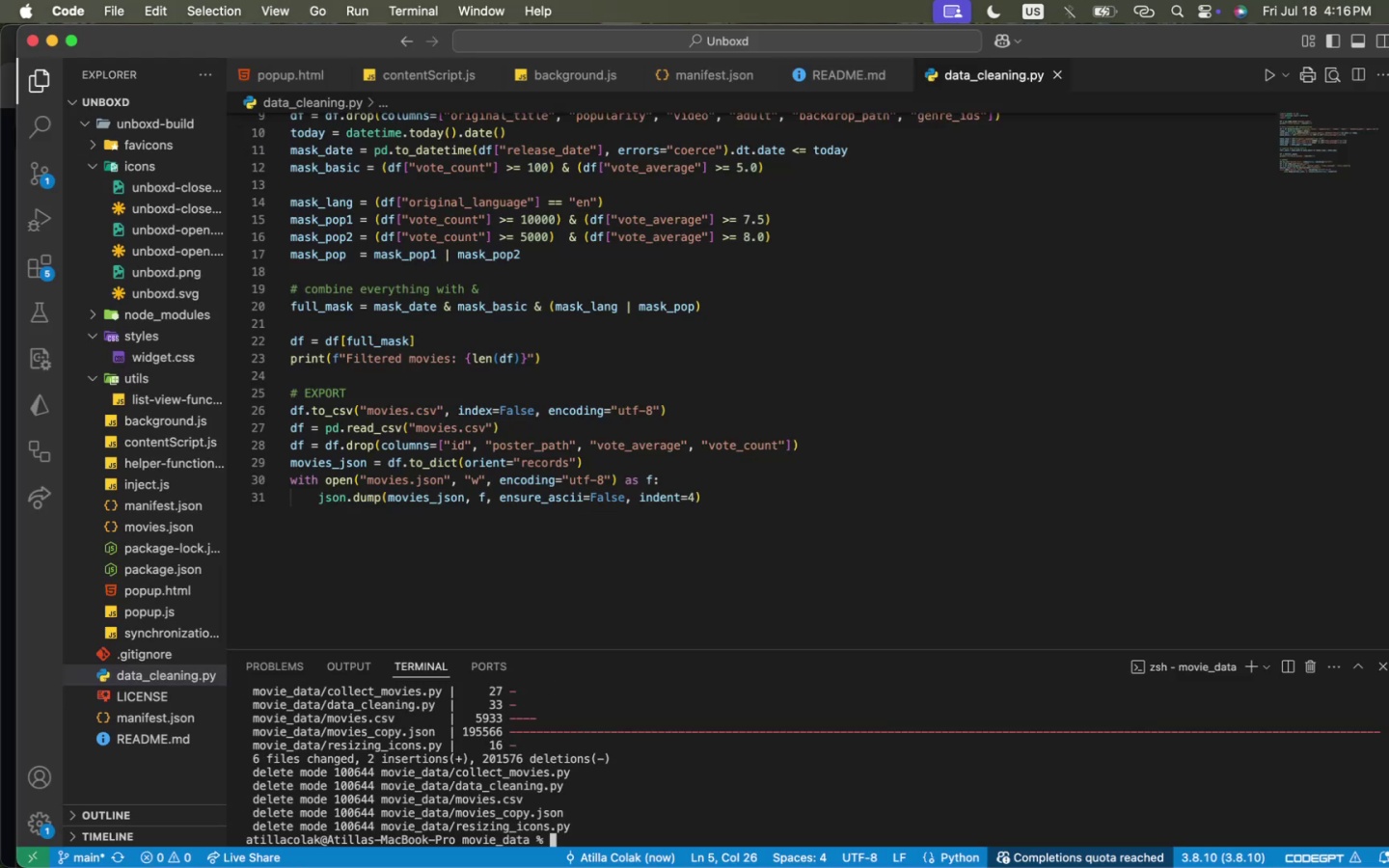 
type(clear)
 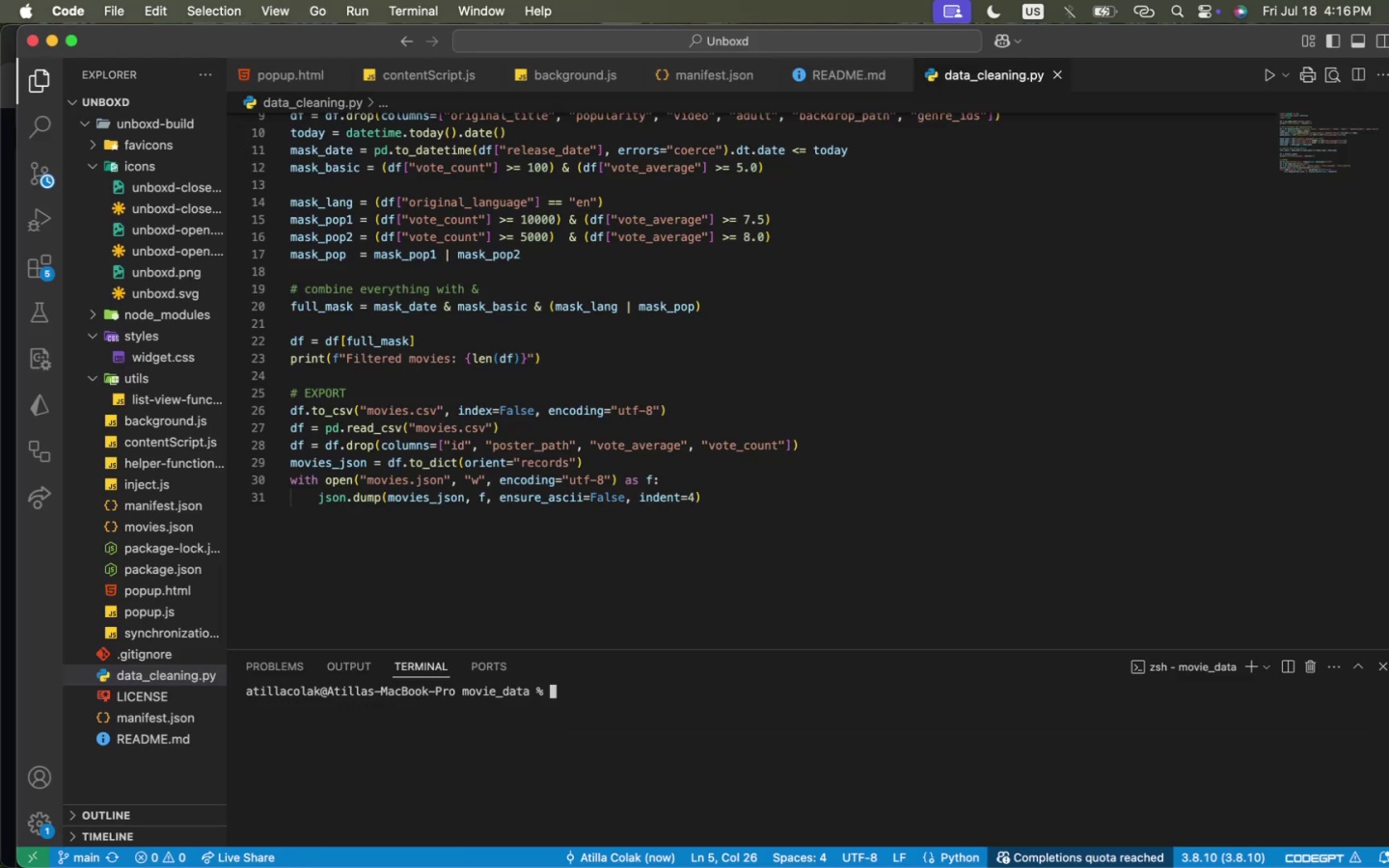 
key(Enter)
 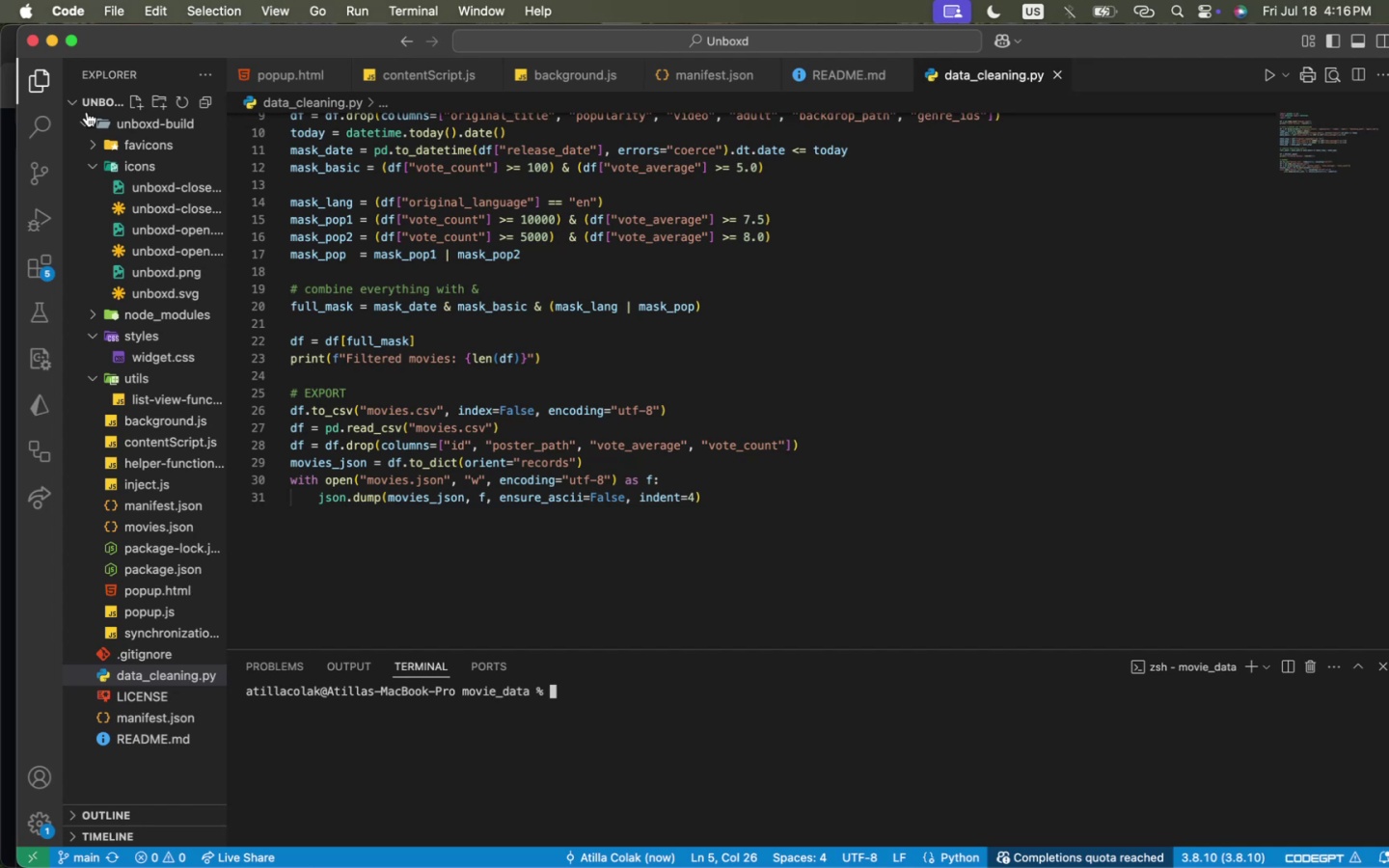 
left_click([150, 401])
 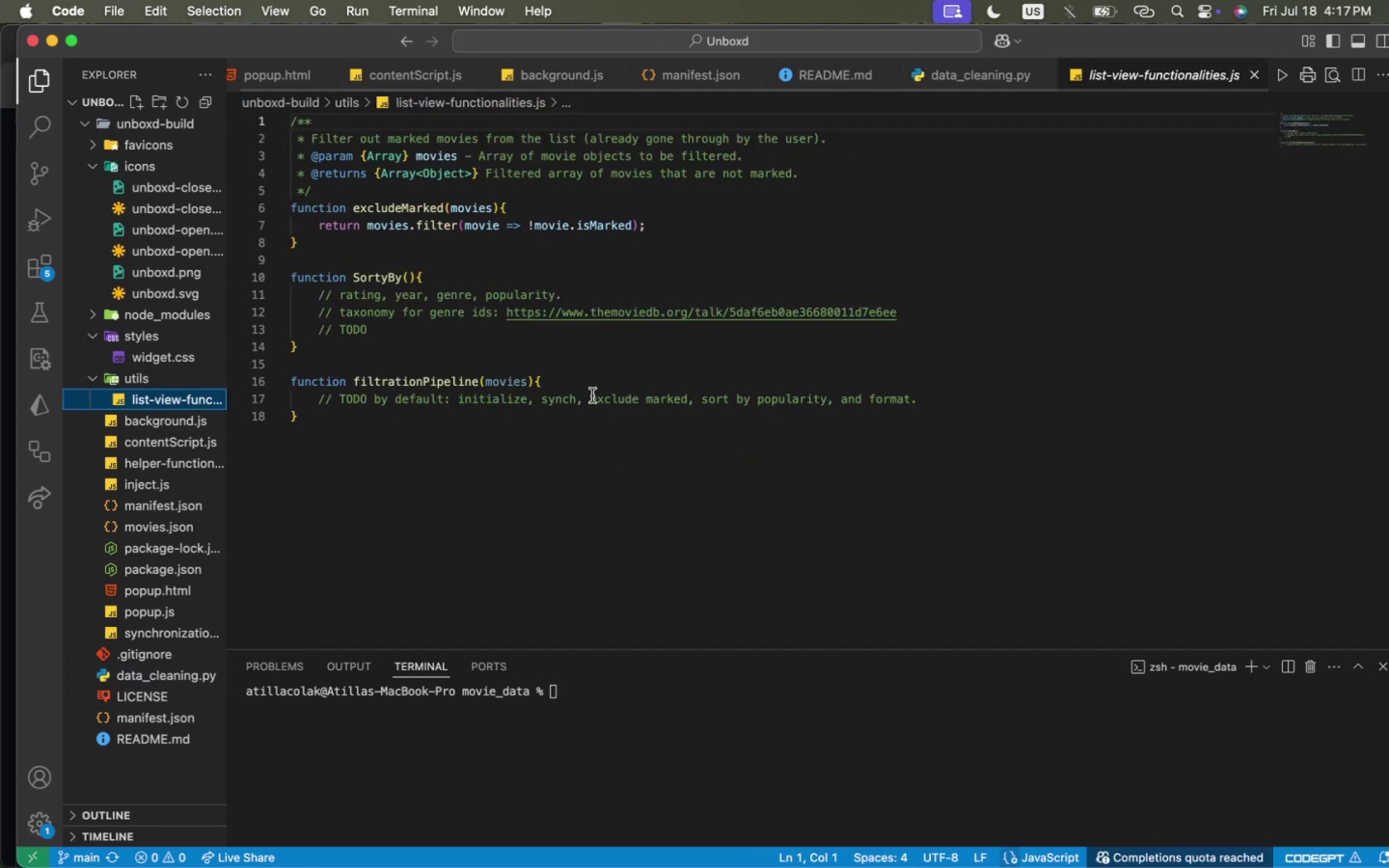 
scroll: coordinate [592, 395], scroll_direction: up, amount: 10.0
 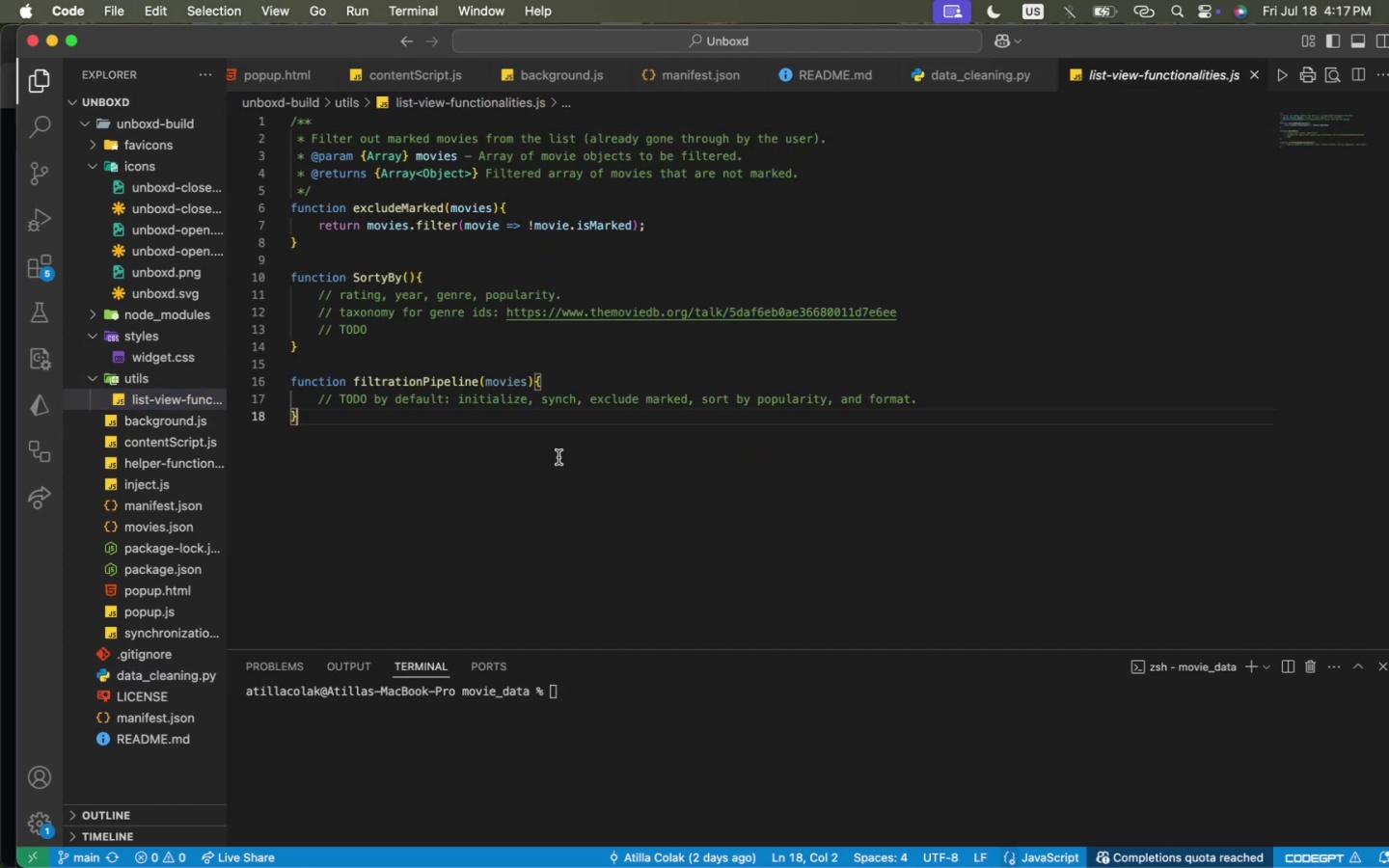 
left_click([558, 457])
 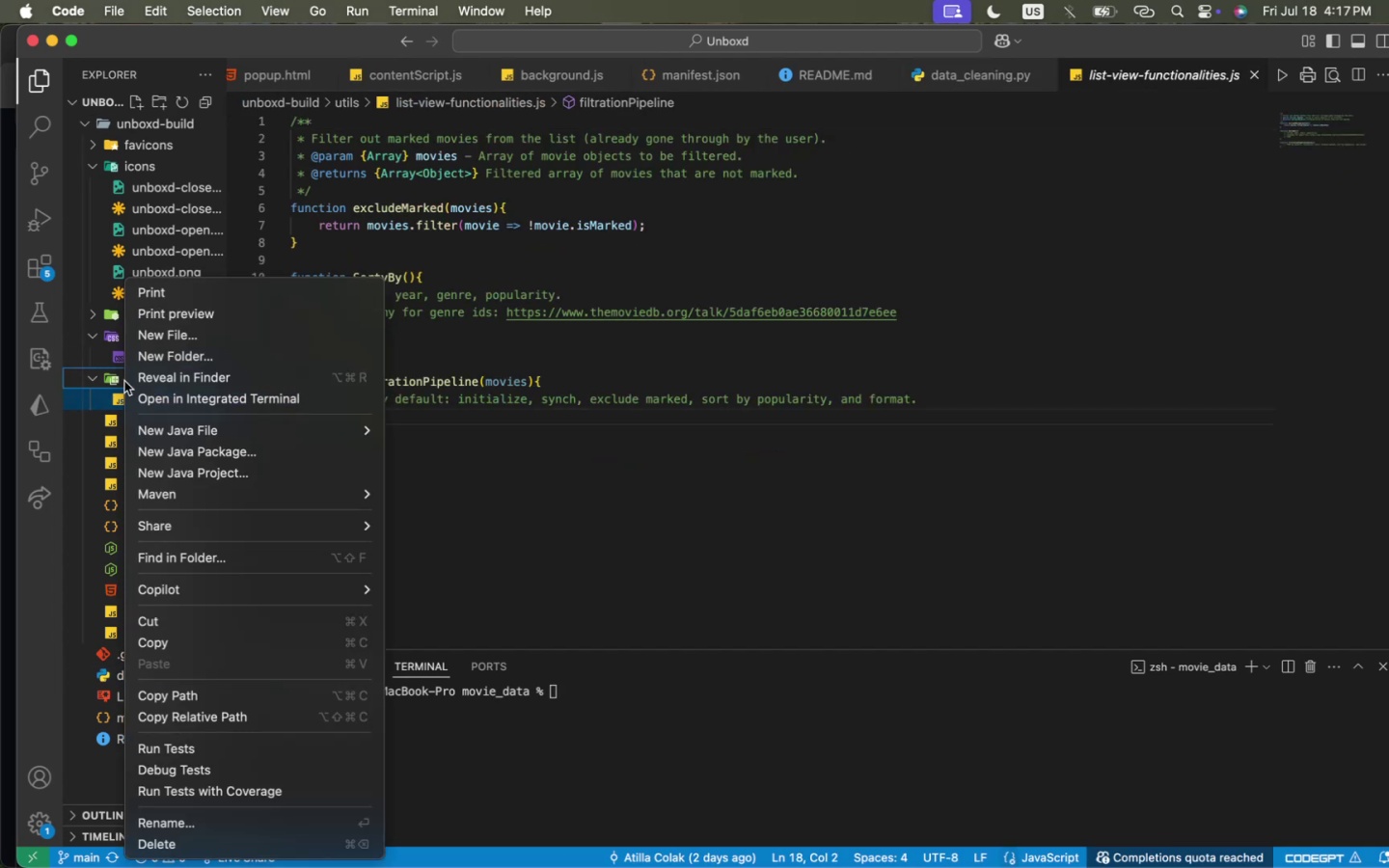 
right_click([124, 381])
 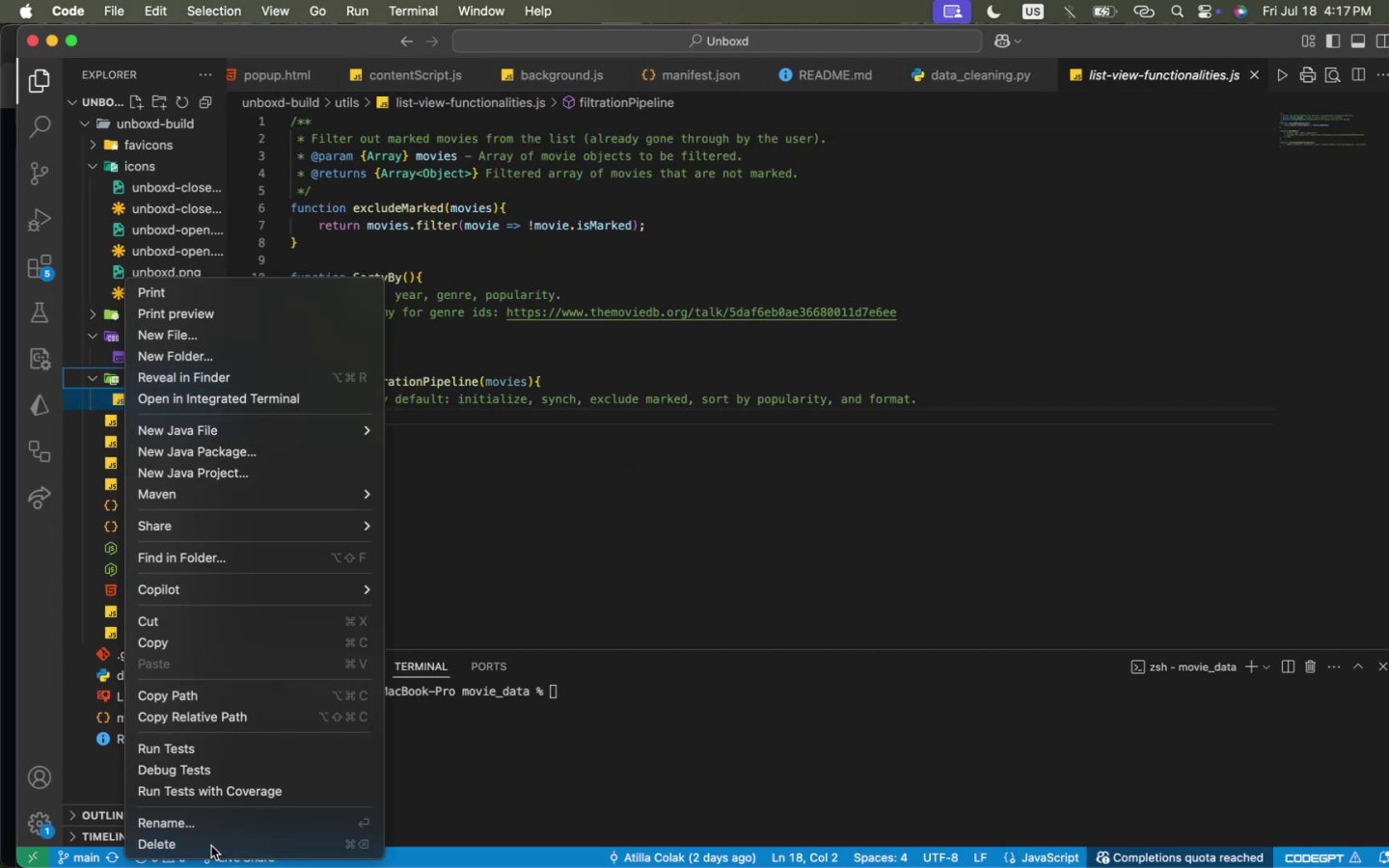 
left_click([211, 846])
 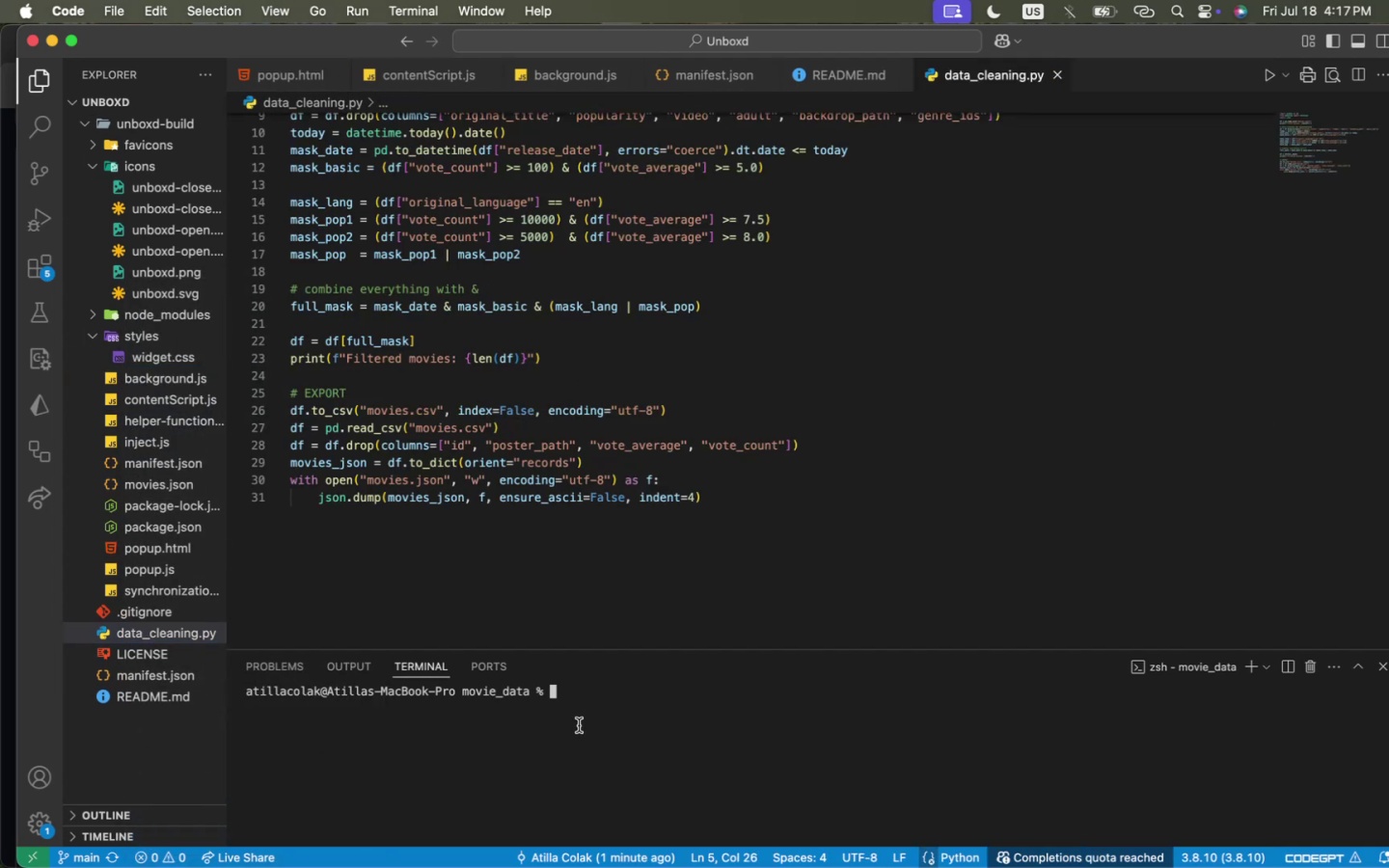 
left_click([579, 725])
 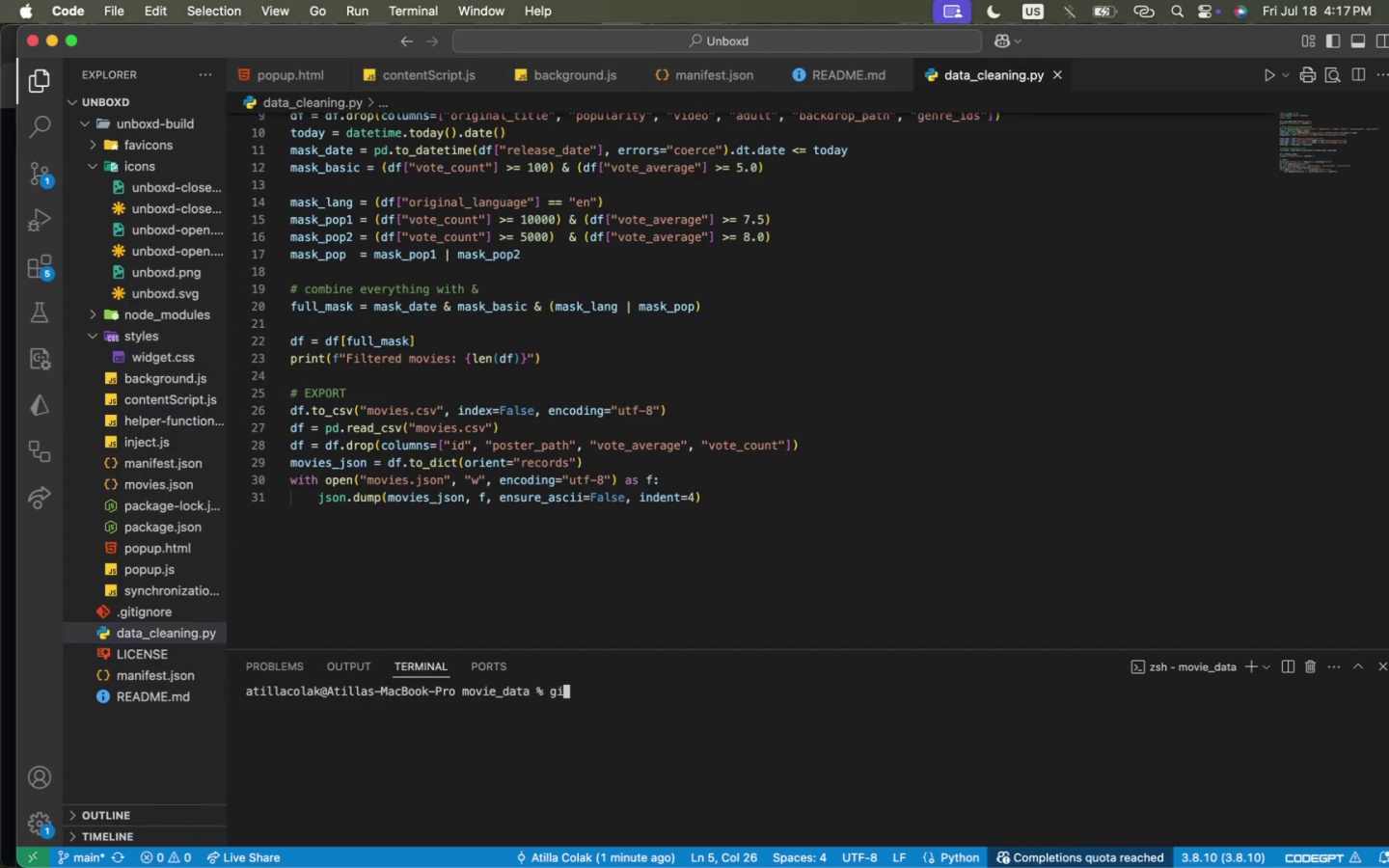 
type(git status)
 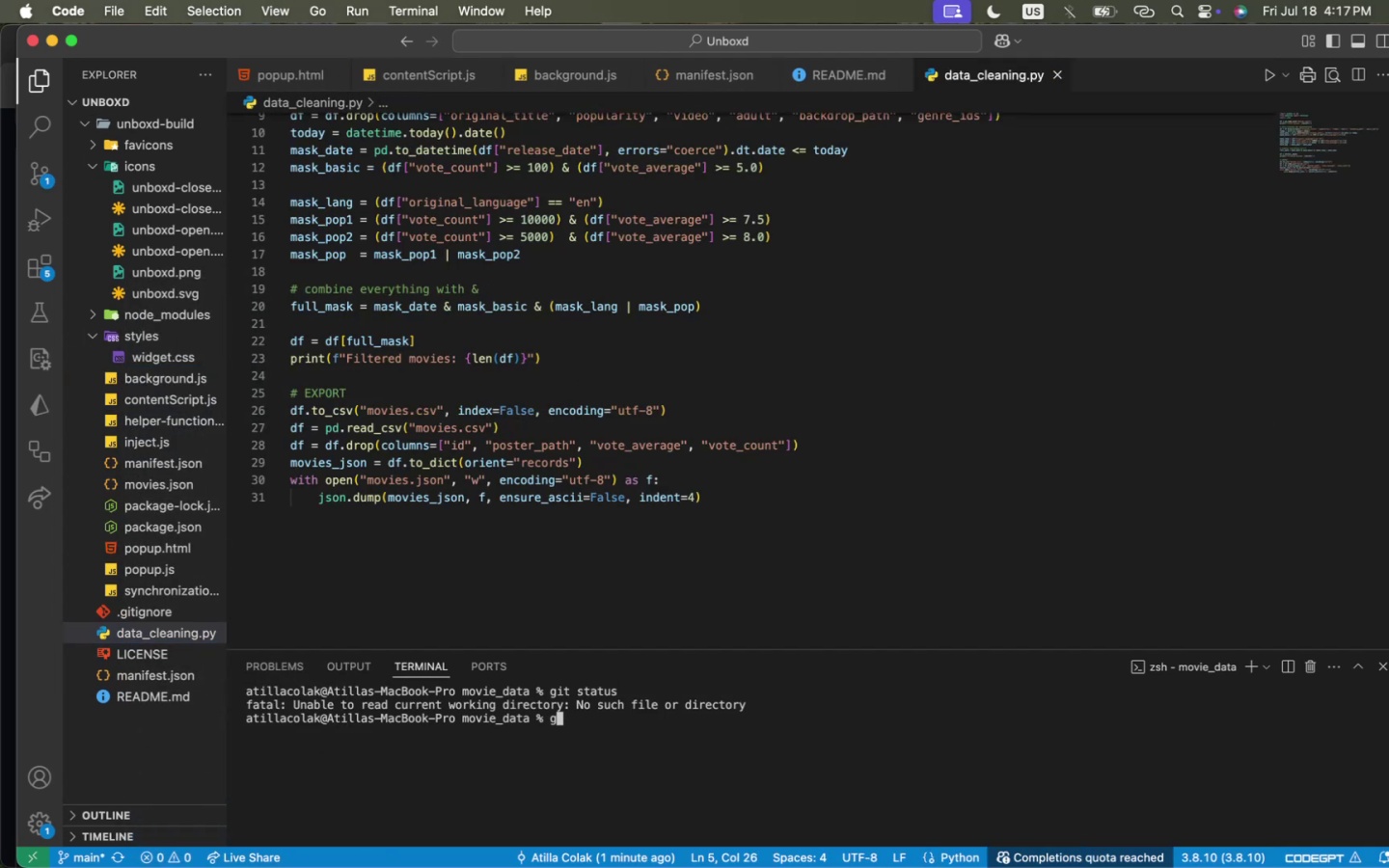 
key(Enter)
 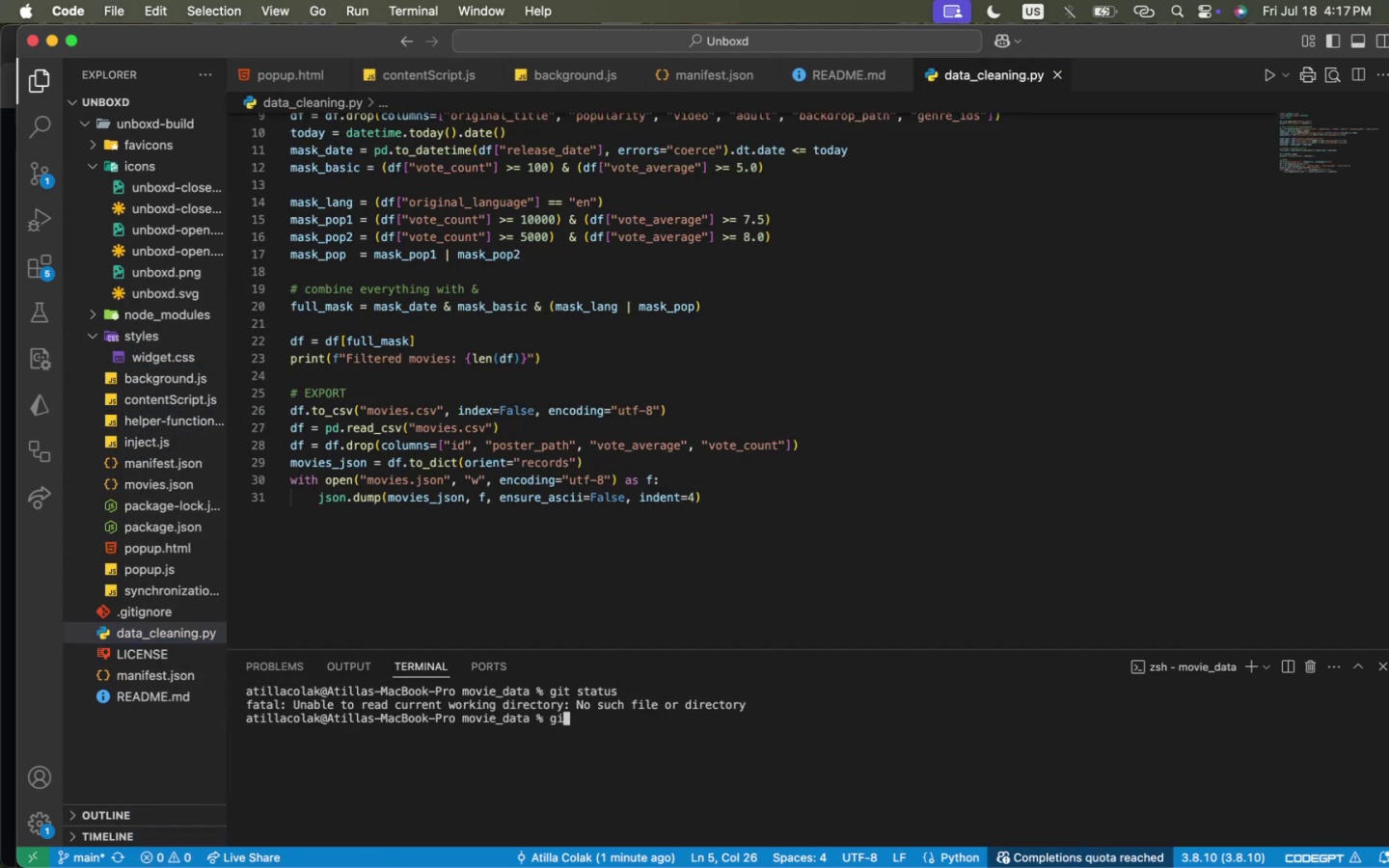 
type(git )
key(Backspace)
key(Backspace)
key(Backspace)
key(Backspace)
key(Backspace)
key(Backspace)
key(Backspace)
key(Backspace)
type(cd ..)
 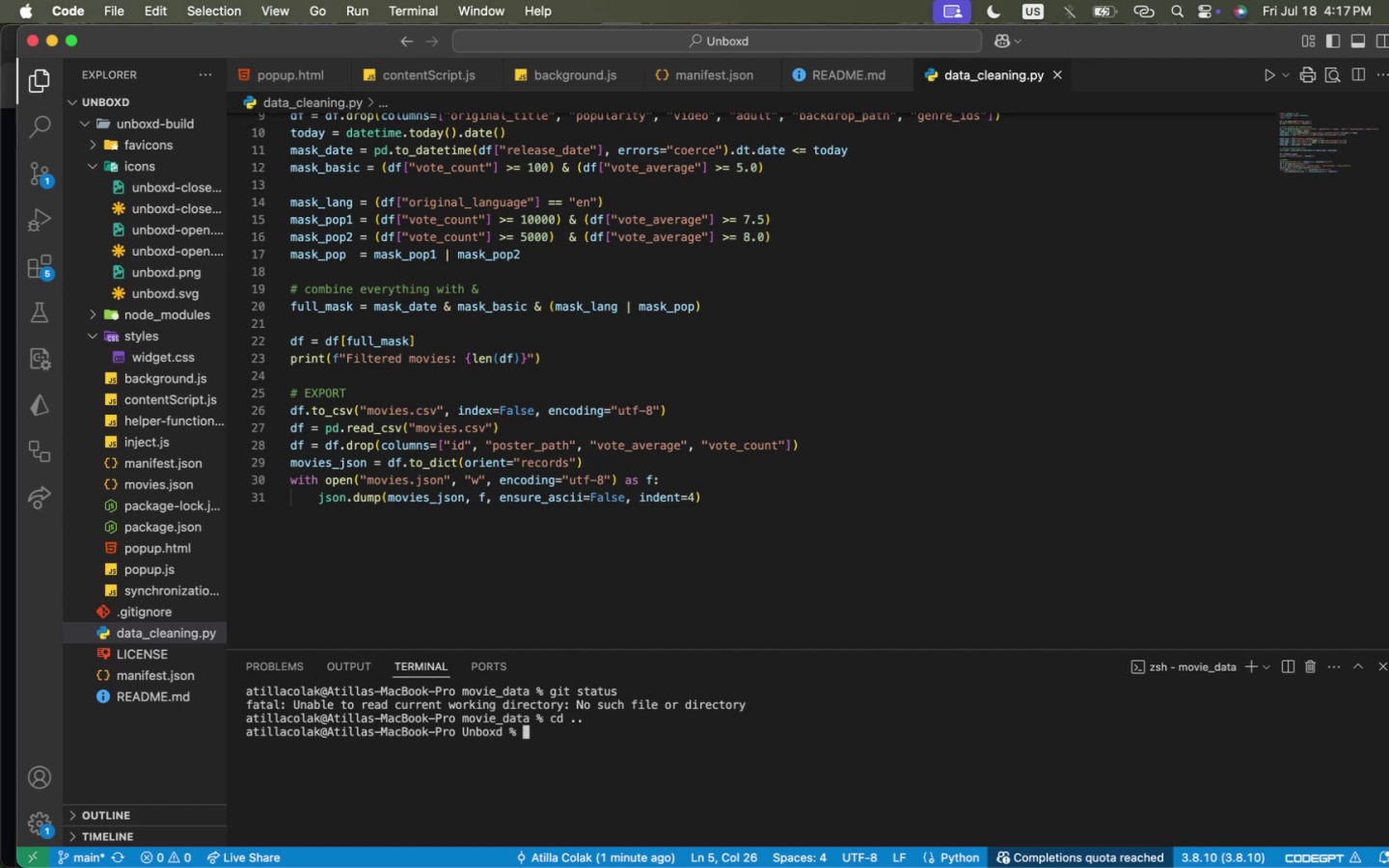 
key(Enter)
 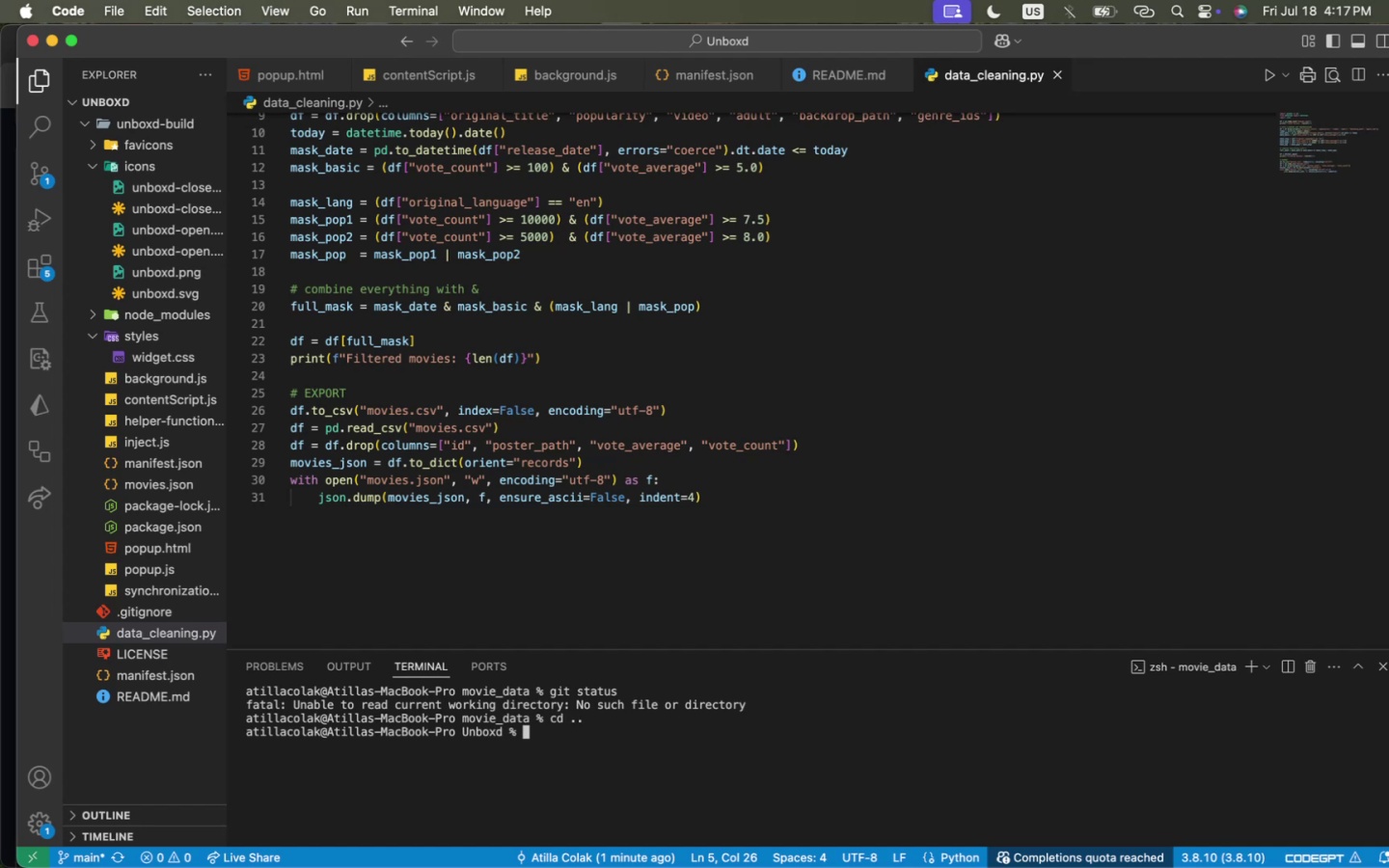 
type(git status)
 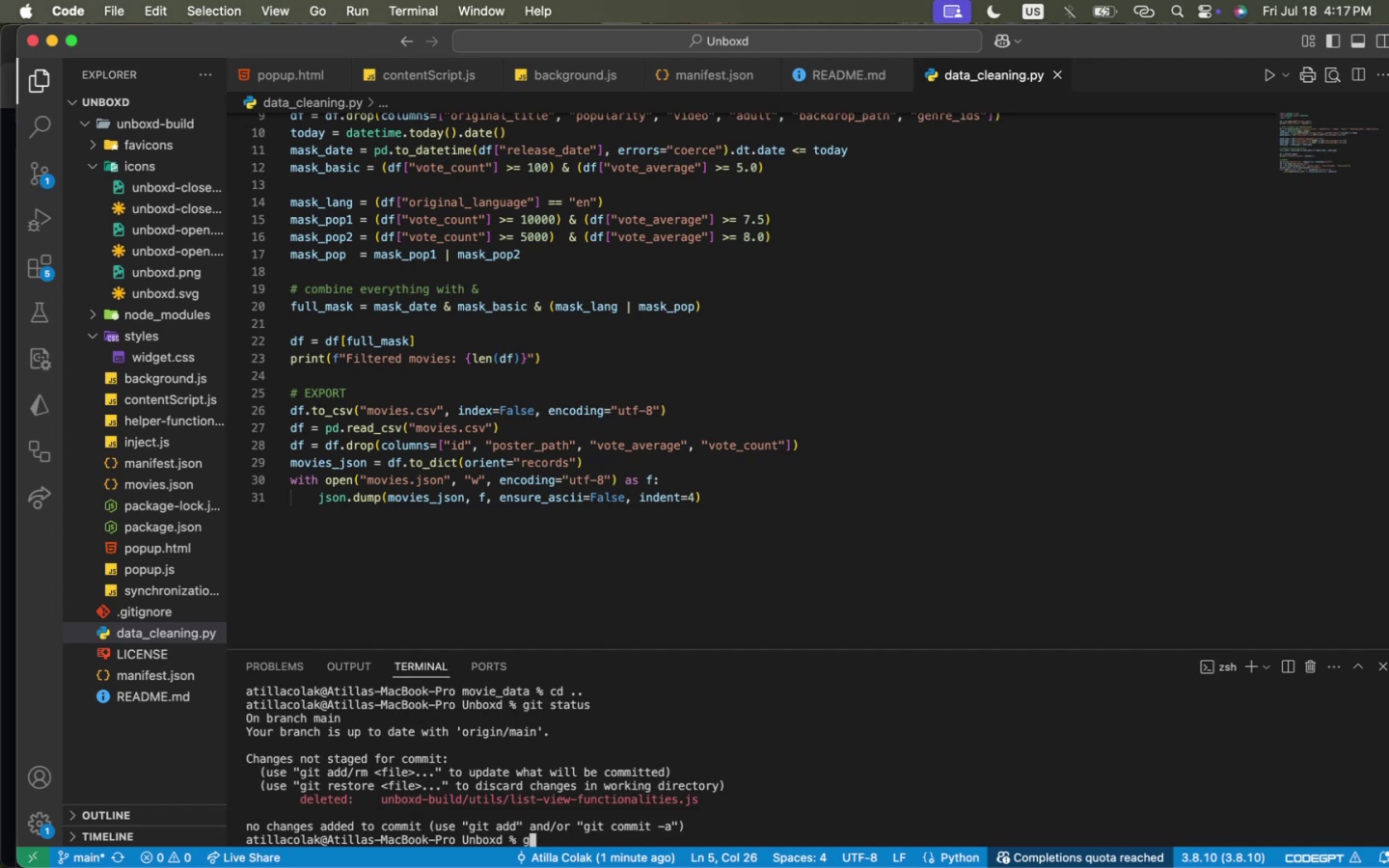 
key(Enter)
 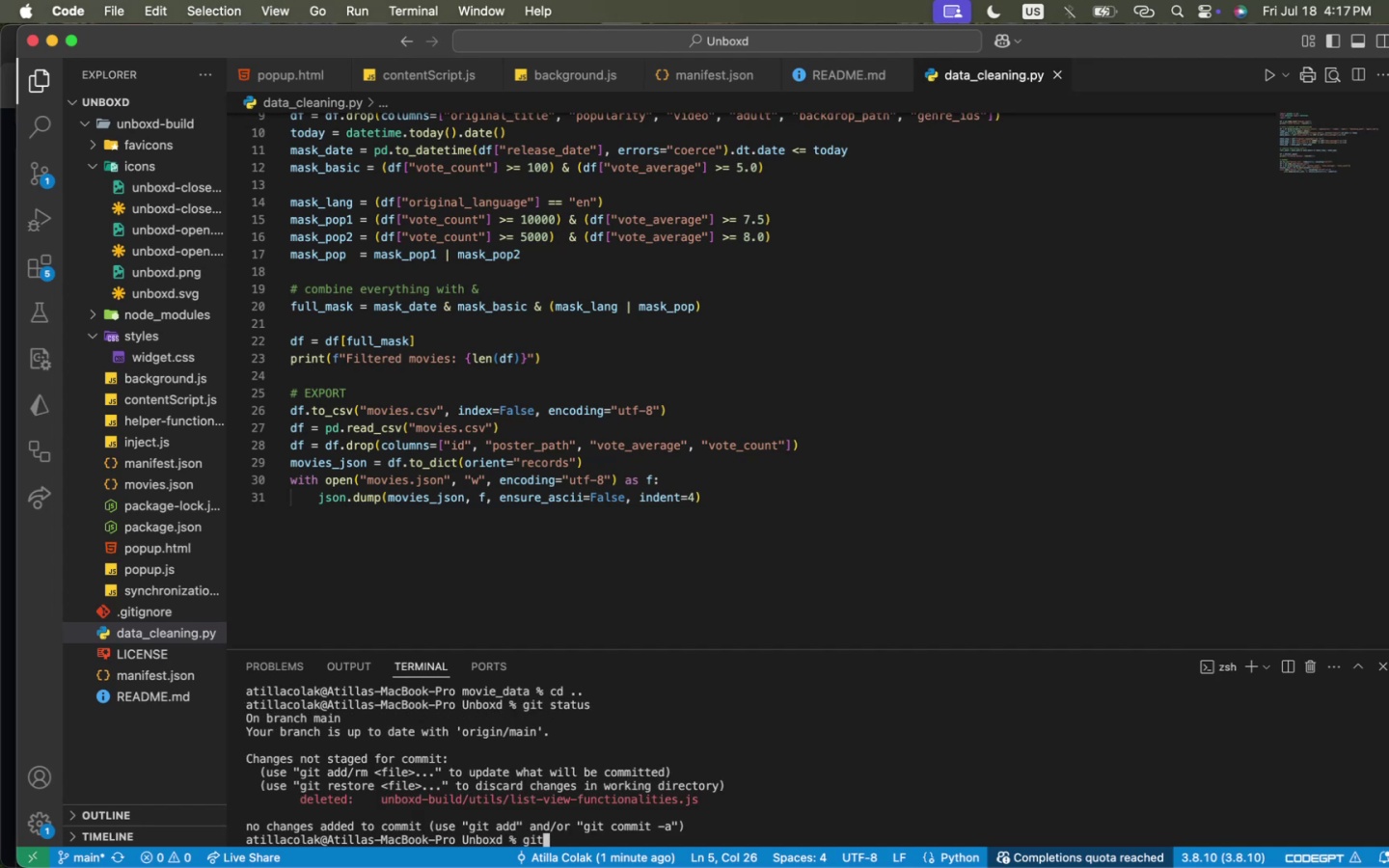 
type(git add -A)
 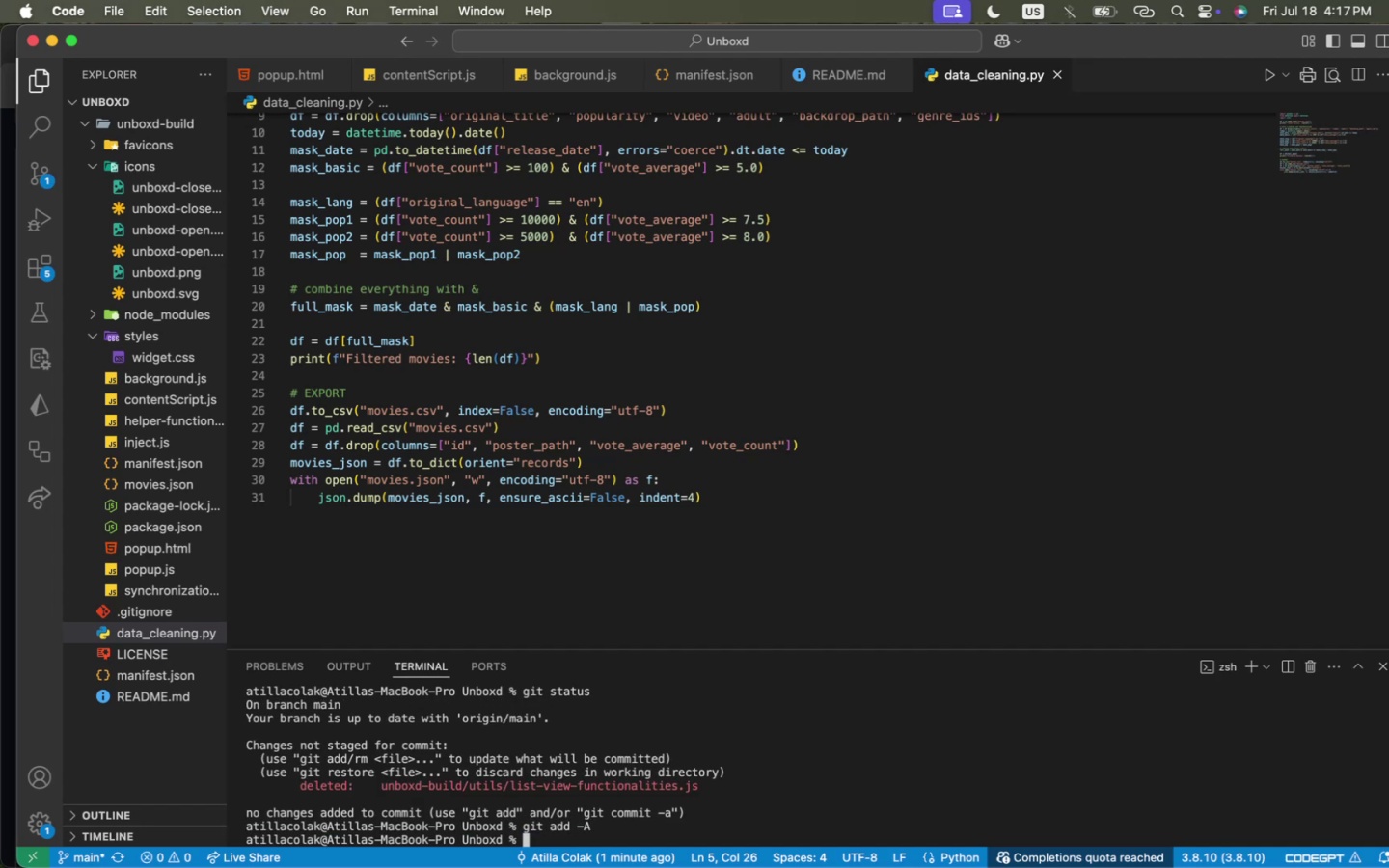 
key(Enter)
 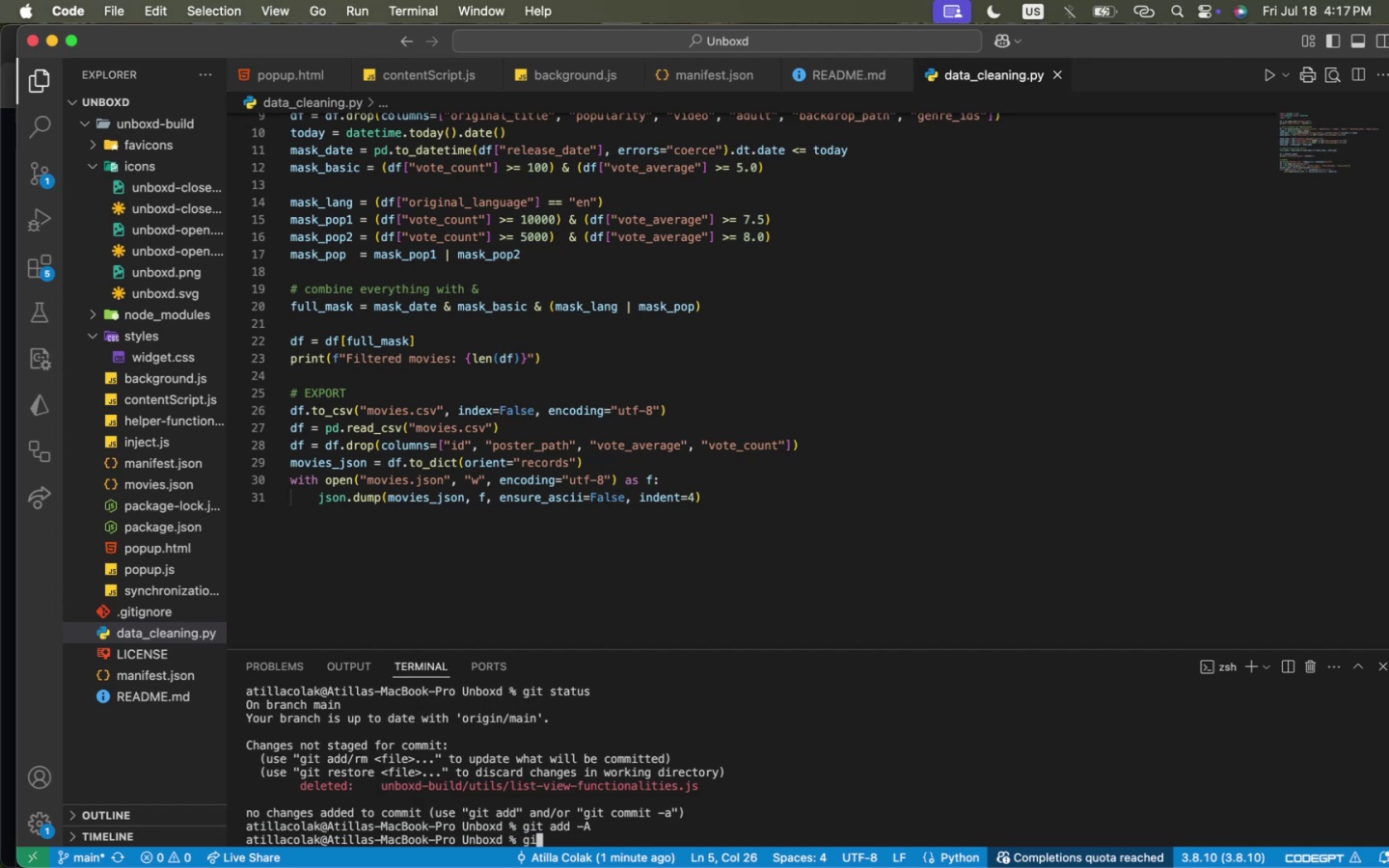 
type(git commit -m "project cleanup")
 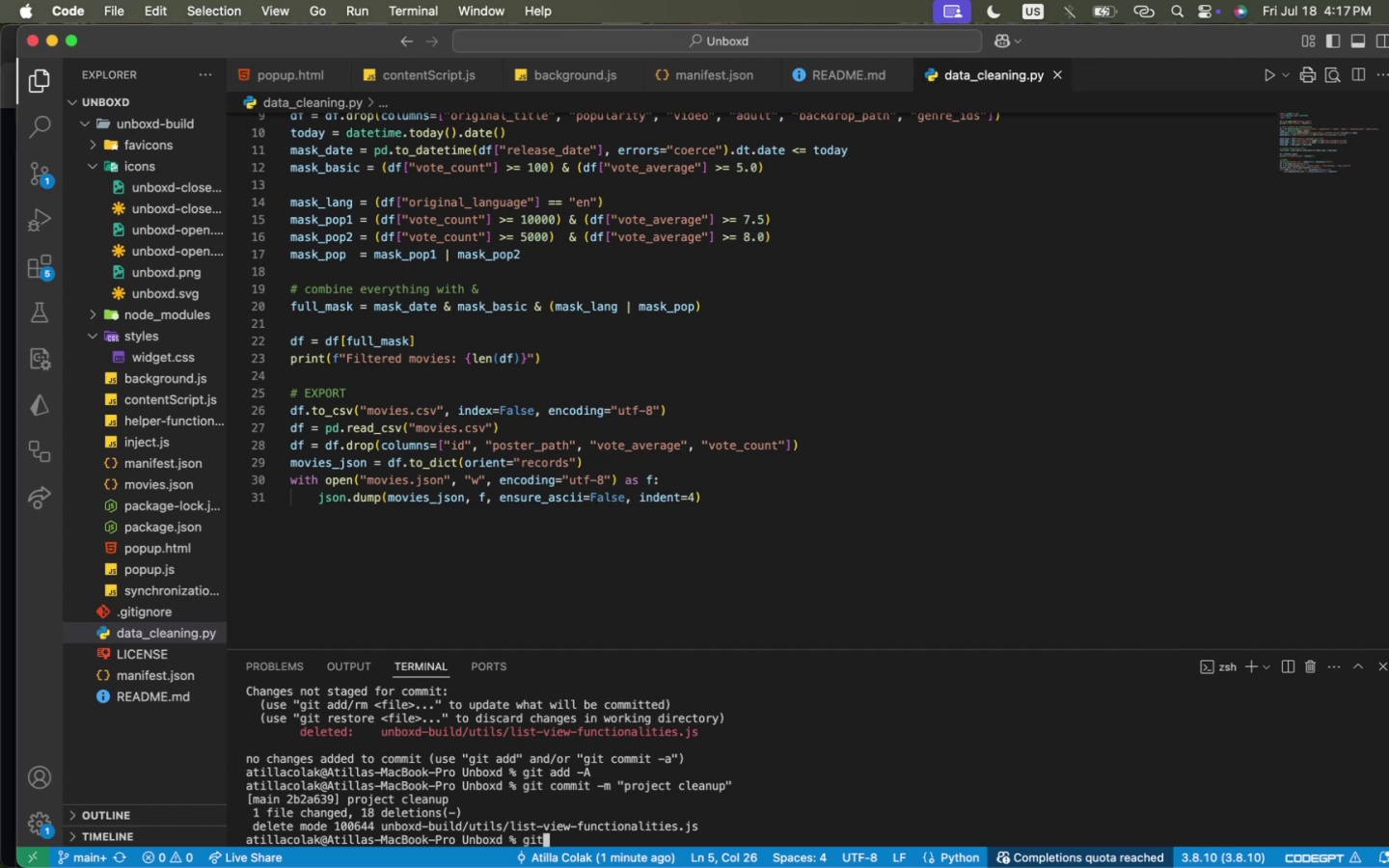 
 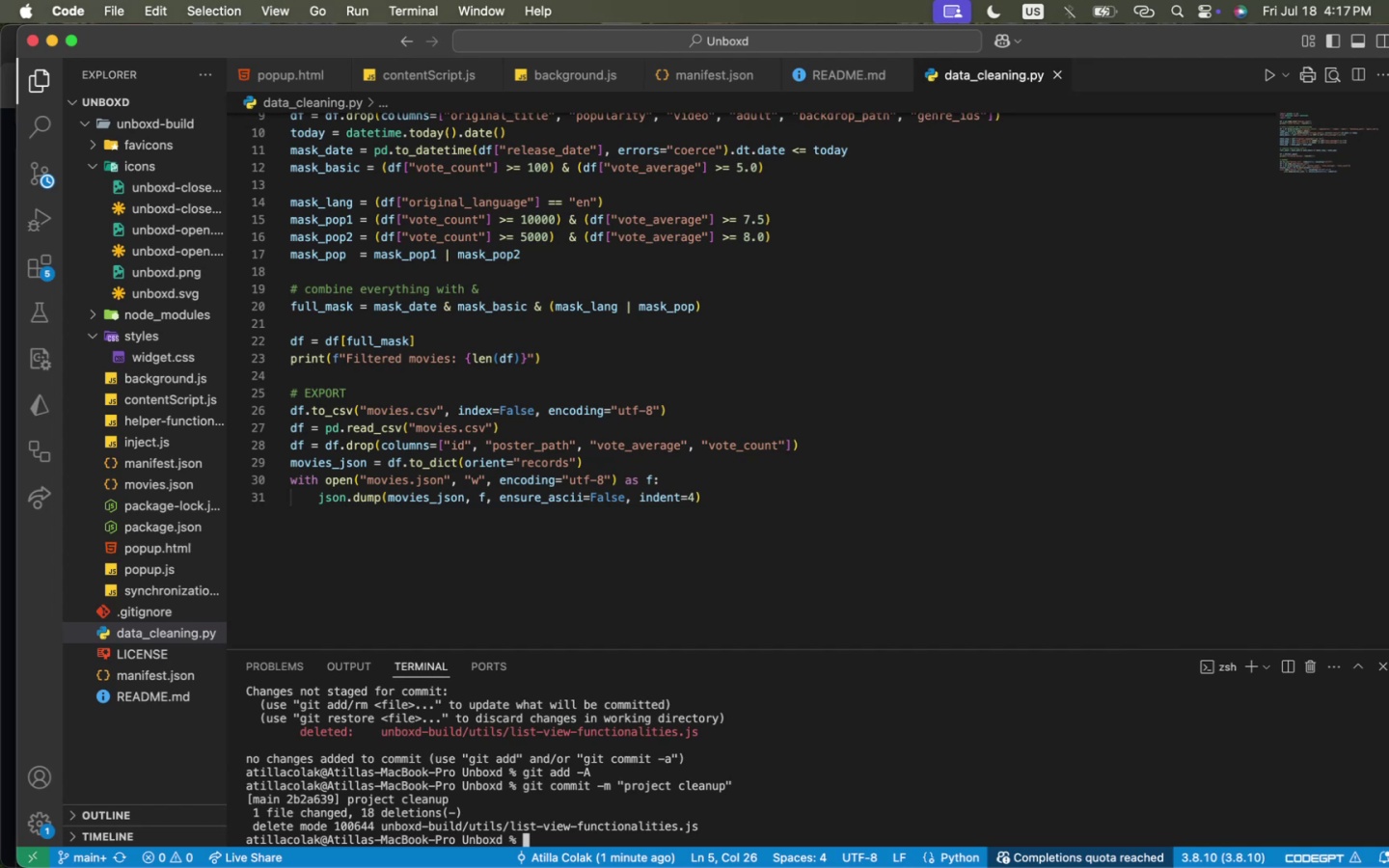 
key(Enter)
 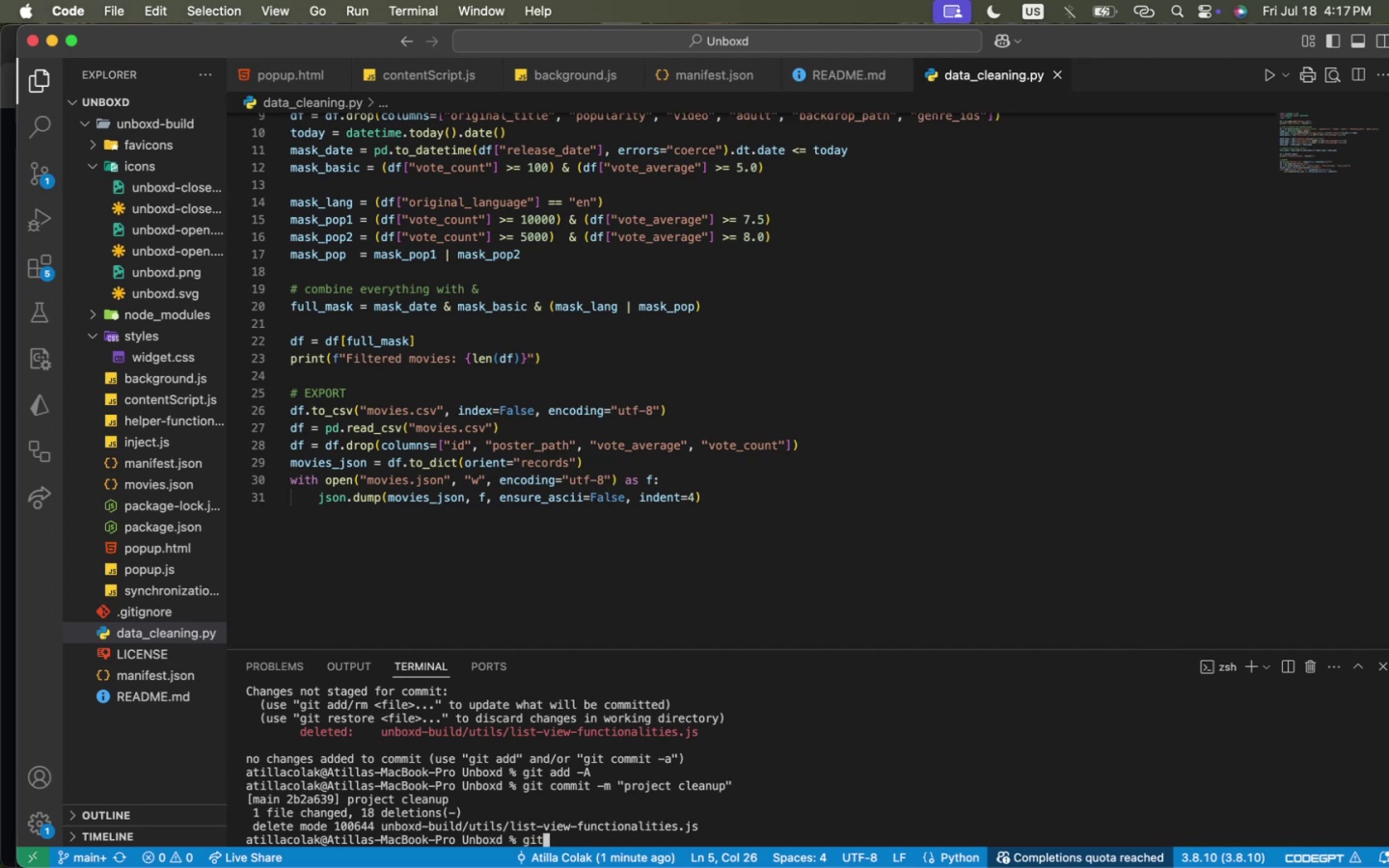 
type(git push)
 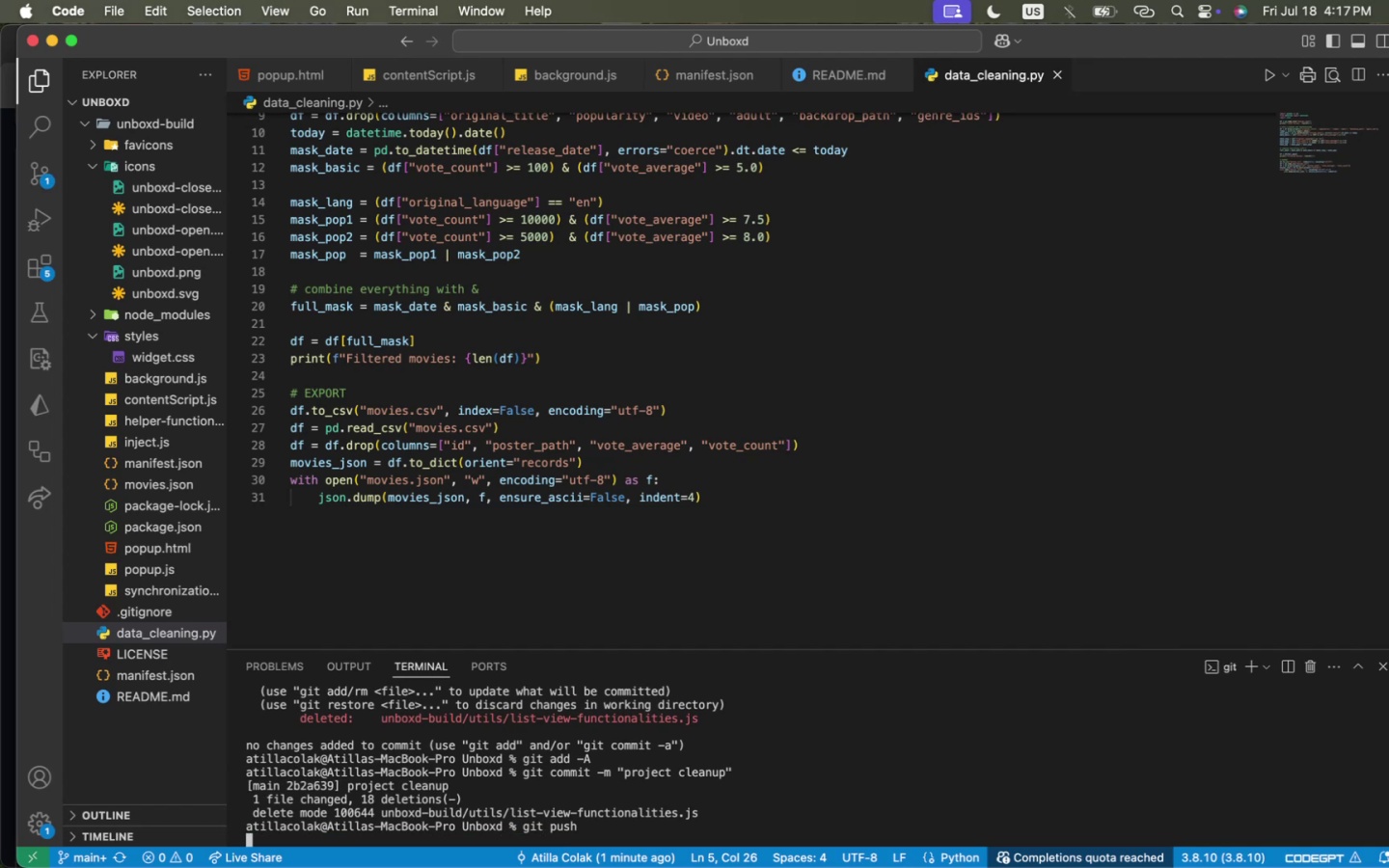 
key(Enter)
 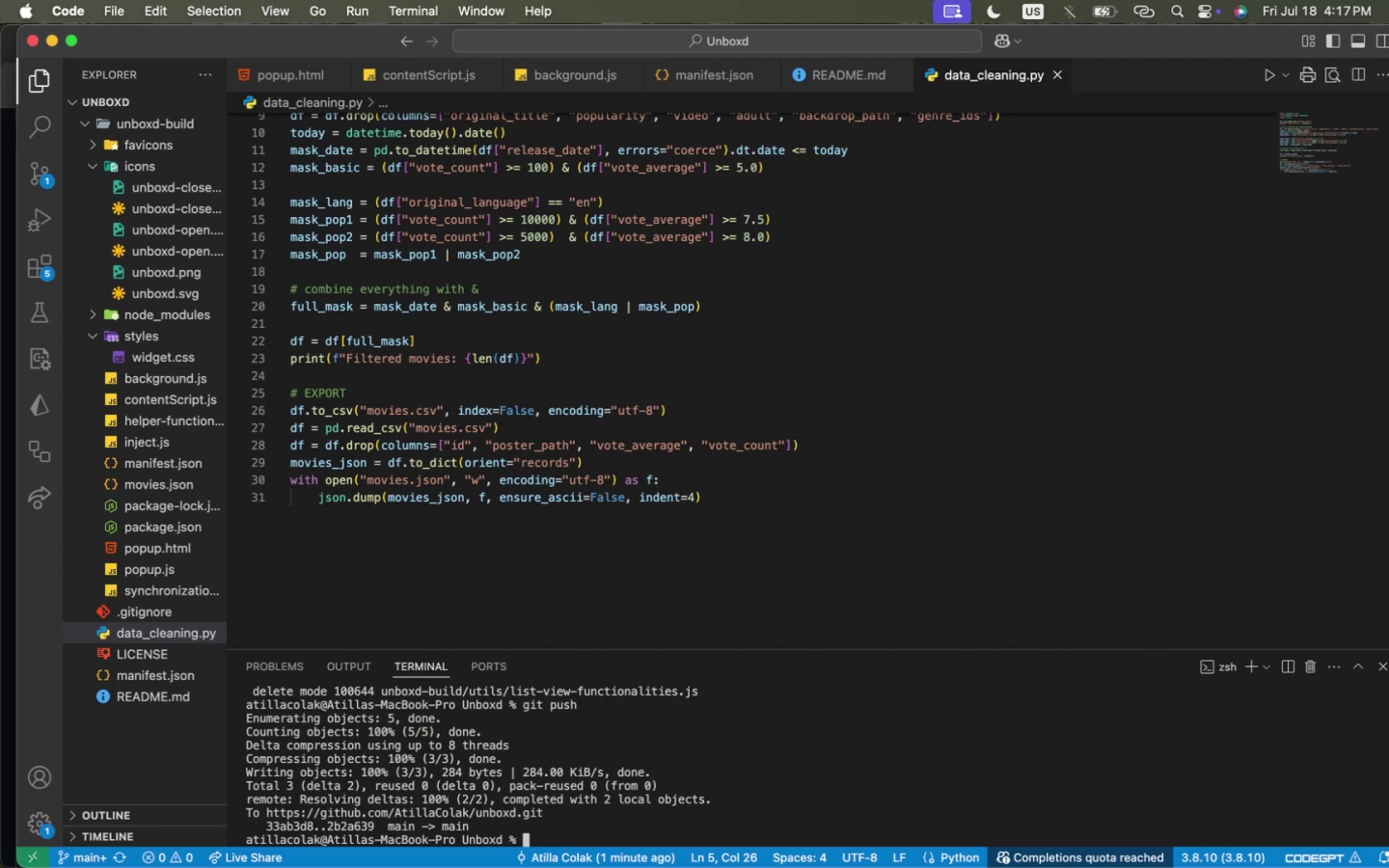 
type(clear)
 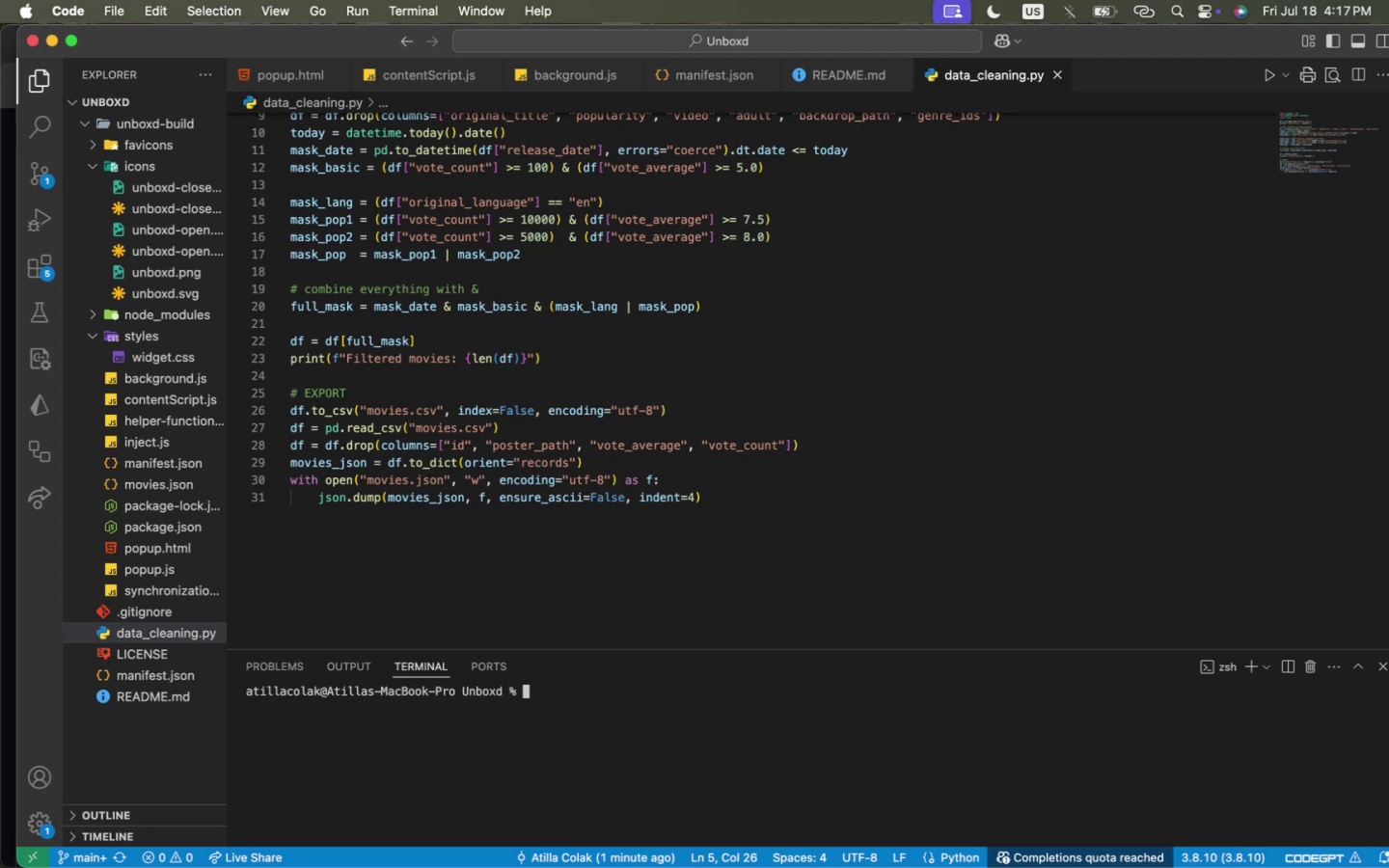 
key(Enter)
 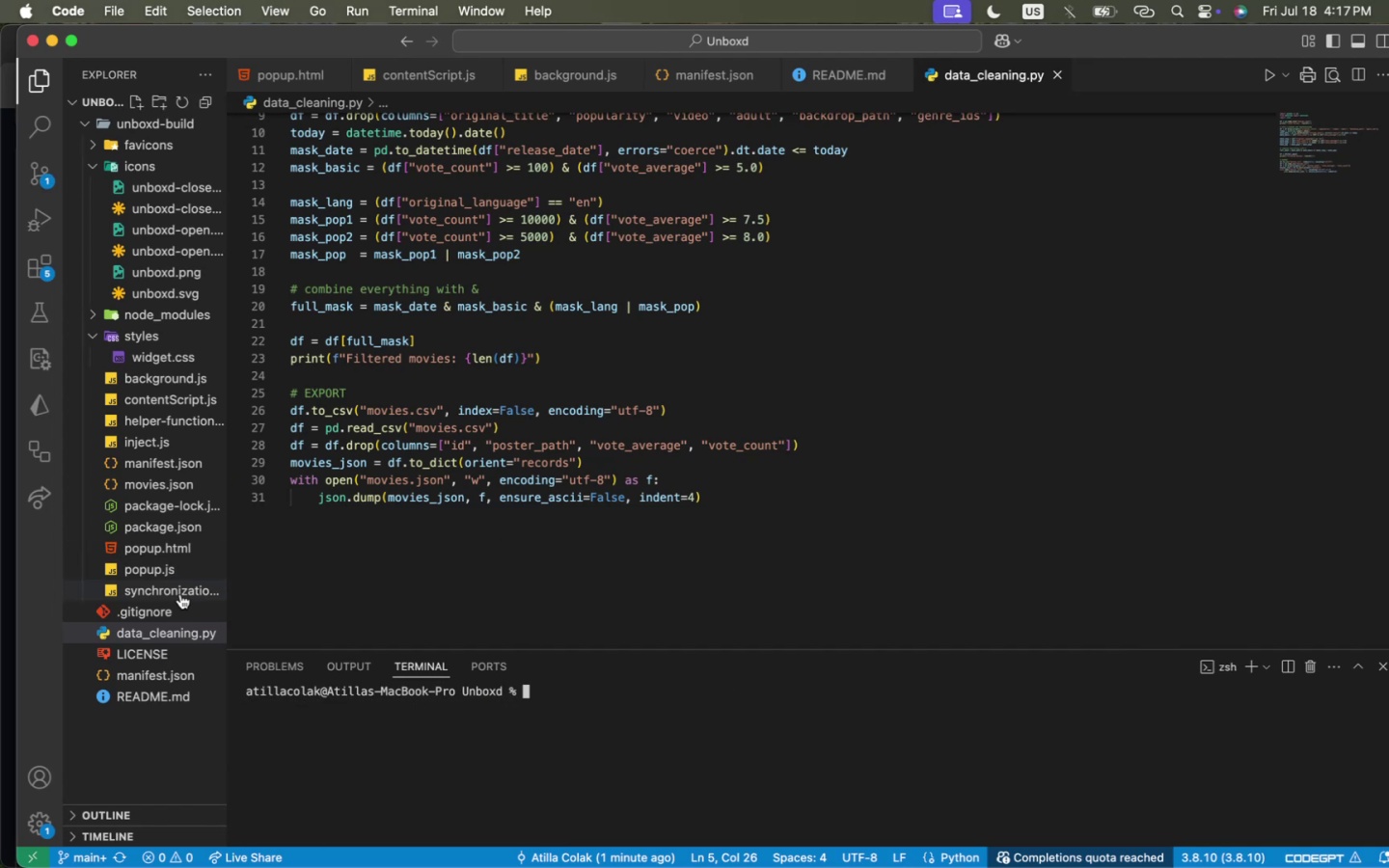 
left_click([180, 596])
 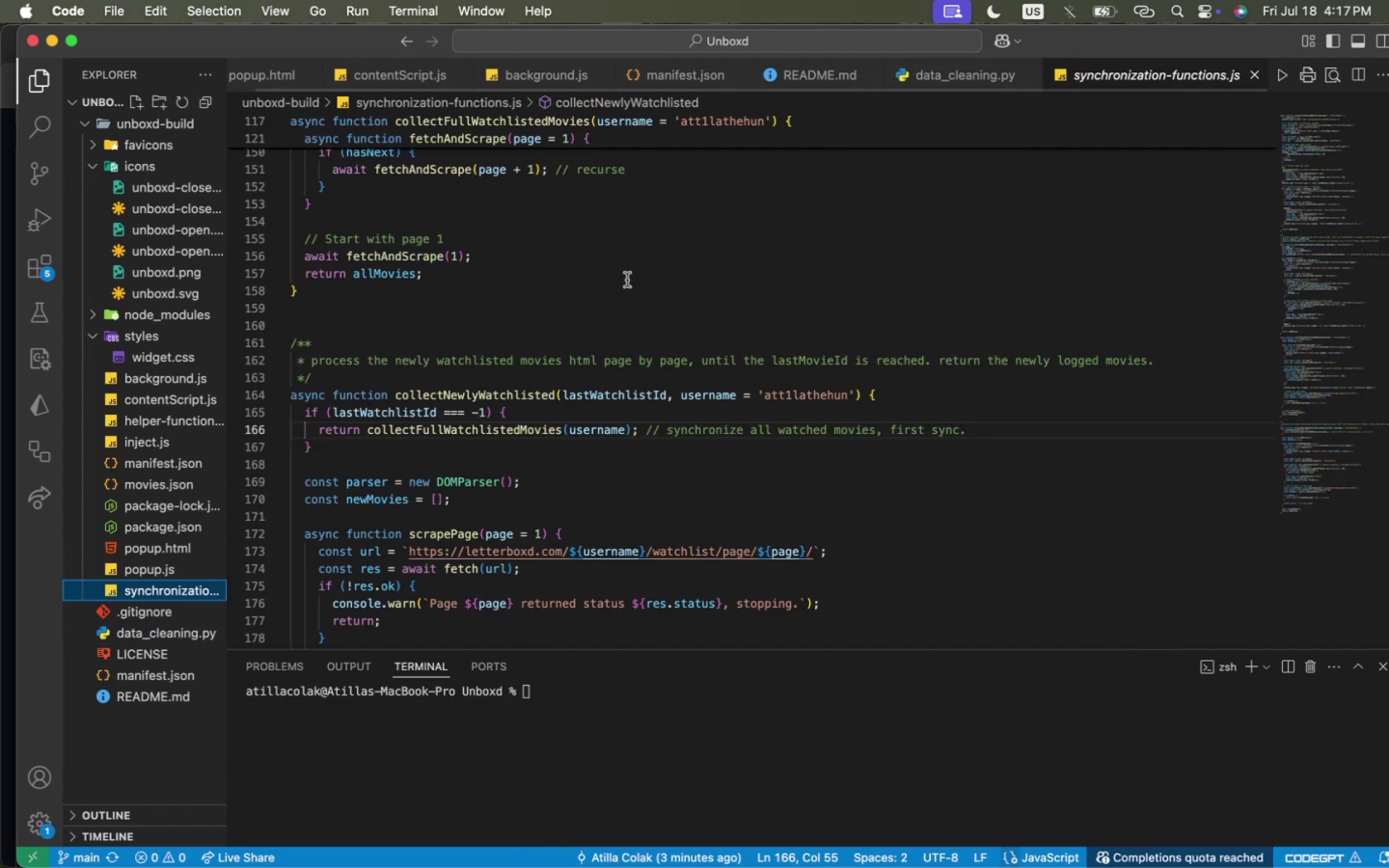 
scroll: coordinate [623, 284], scroll_direction: up, amount: 10.0
 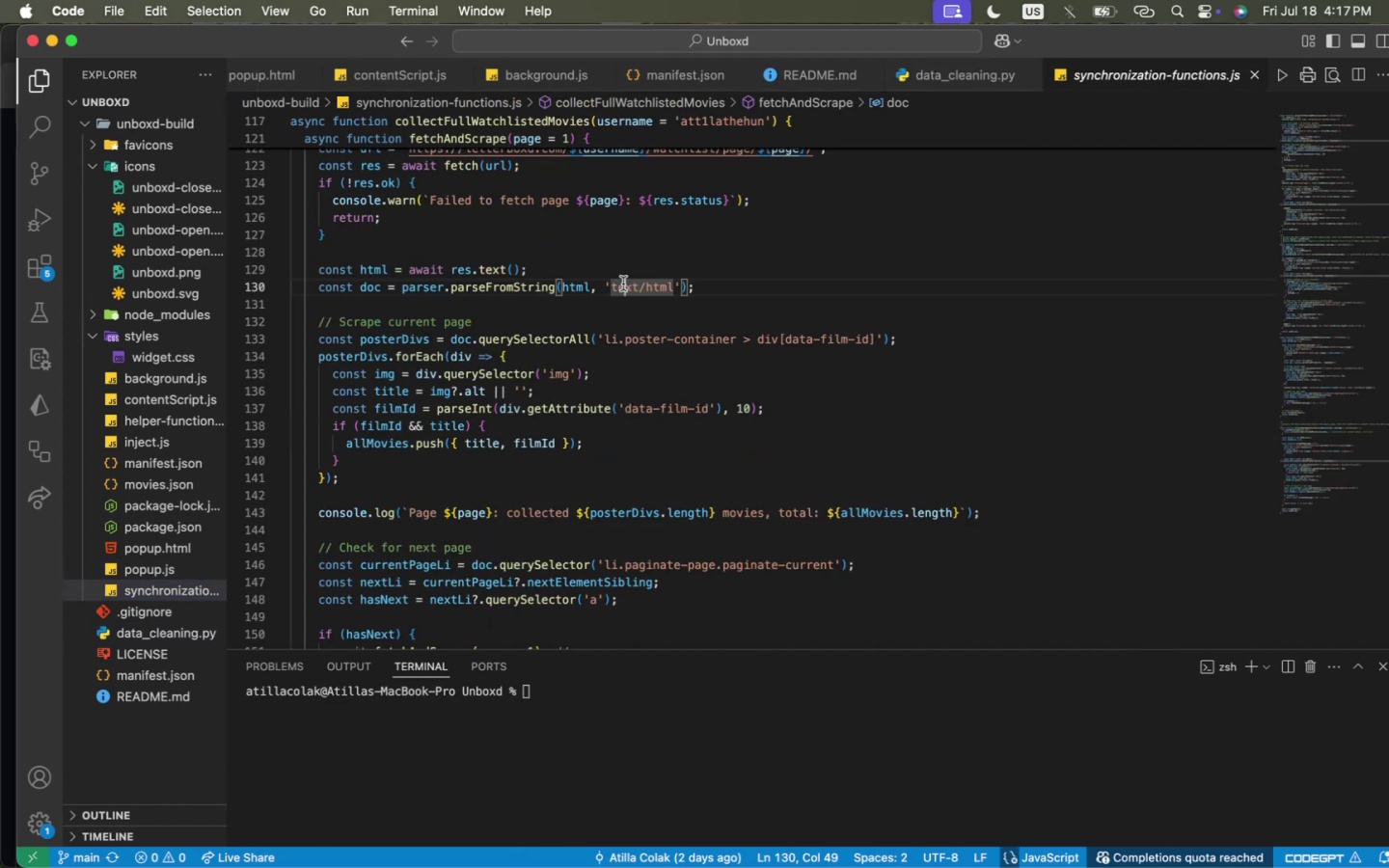 
left_click([623, 284])
 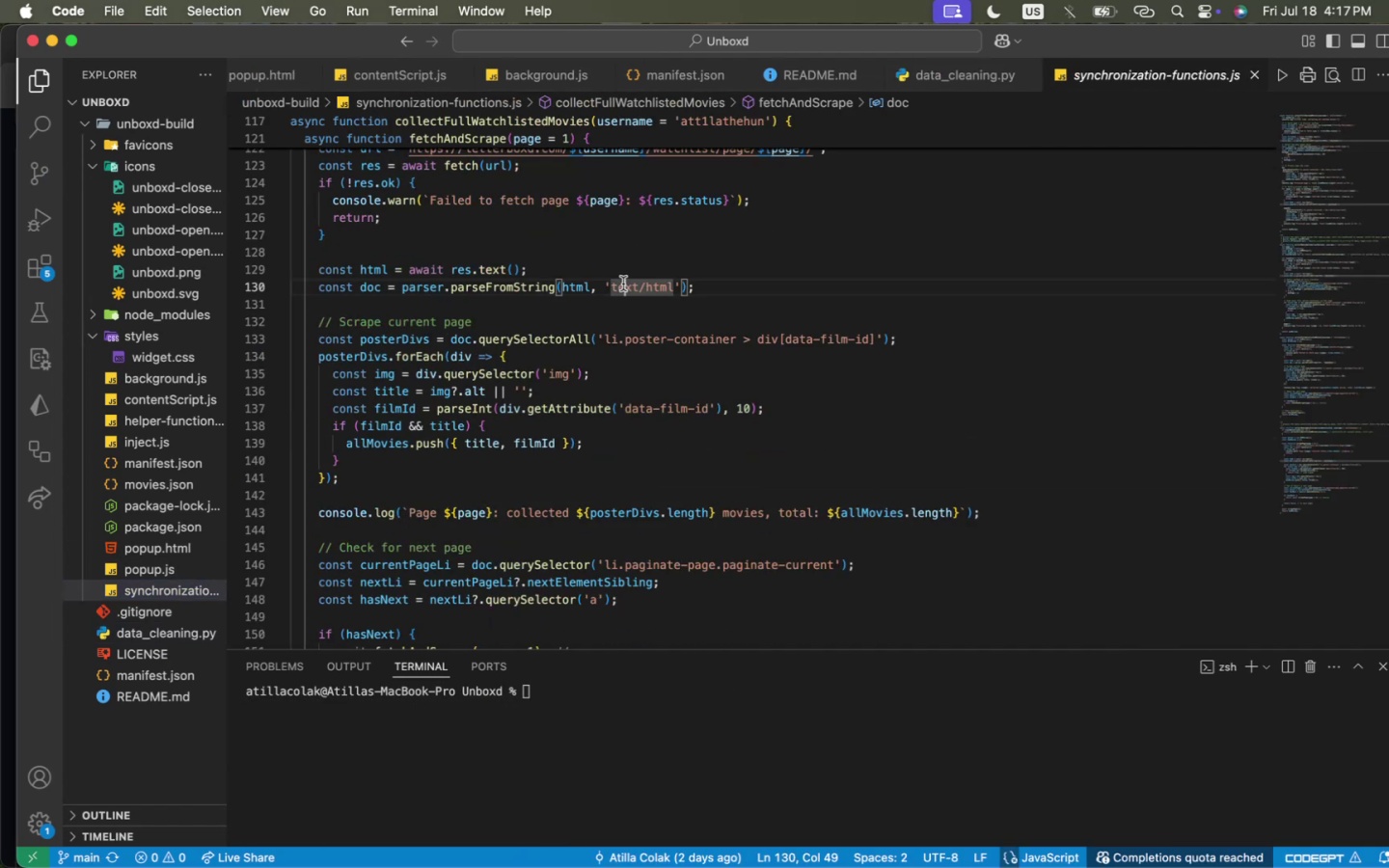 
key(Meta+CommandLeft)
 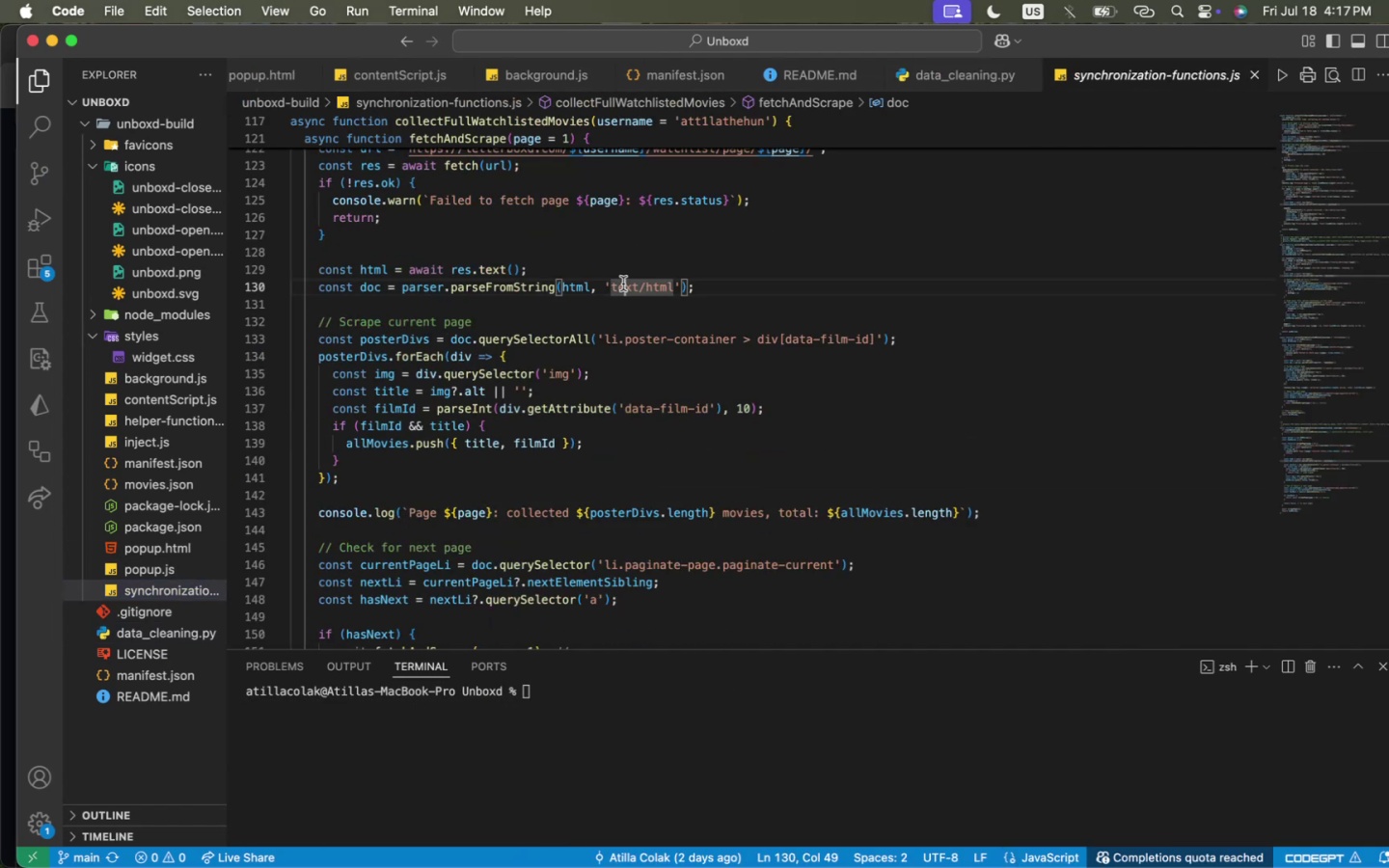 
key(Meta+F)
 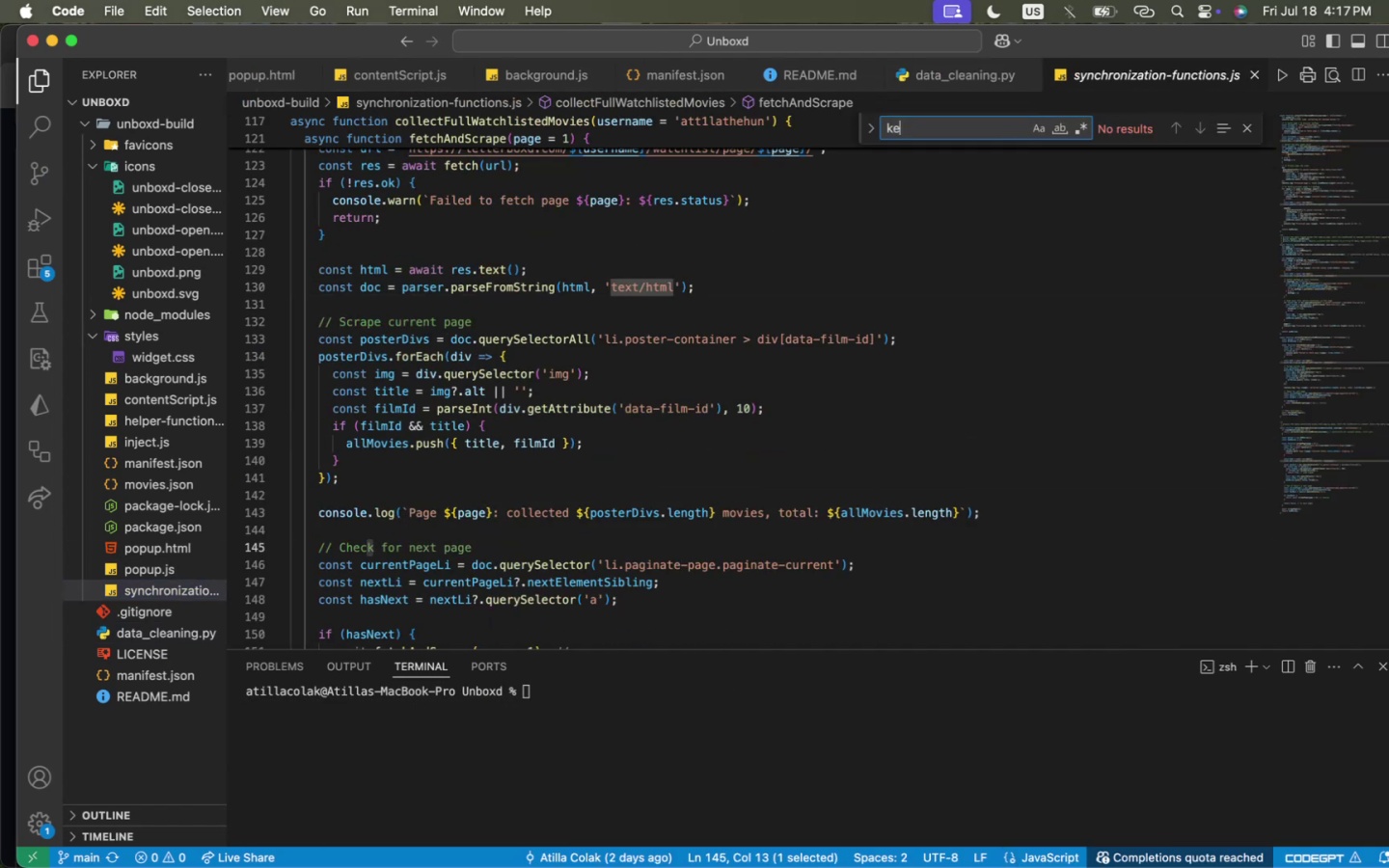 
type(key)
 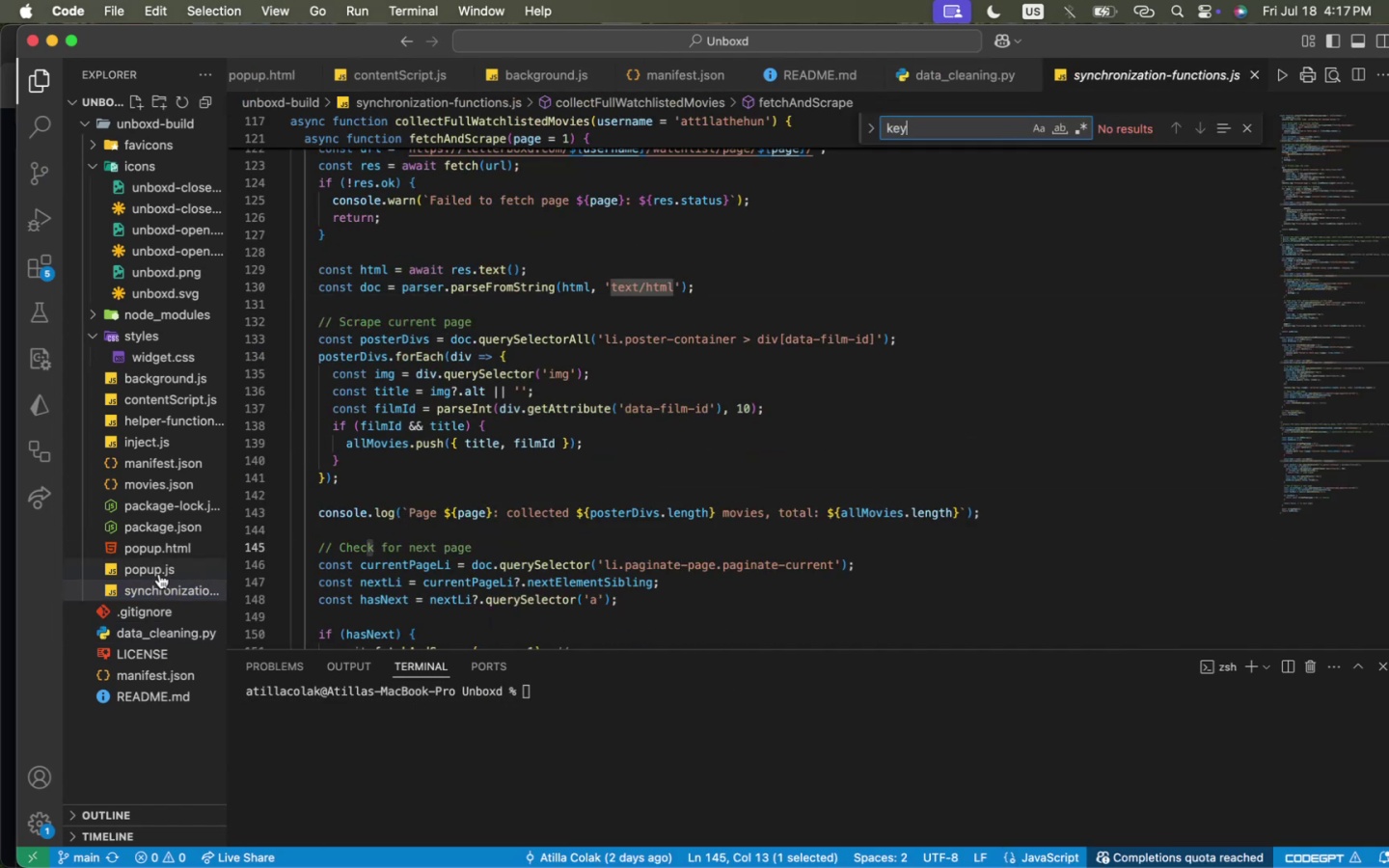 
left_click([159, 574])
 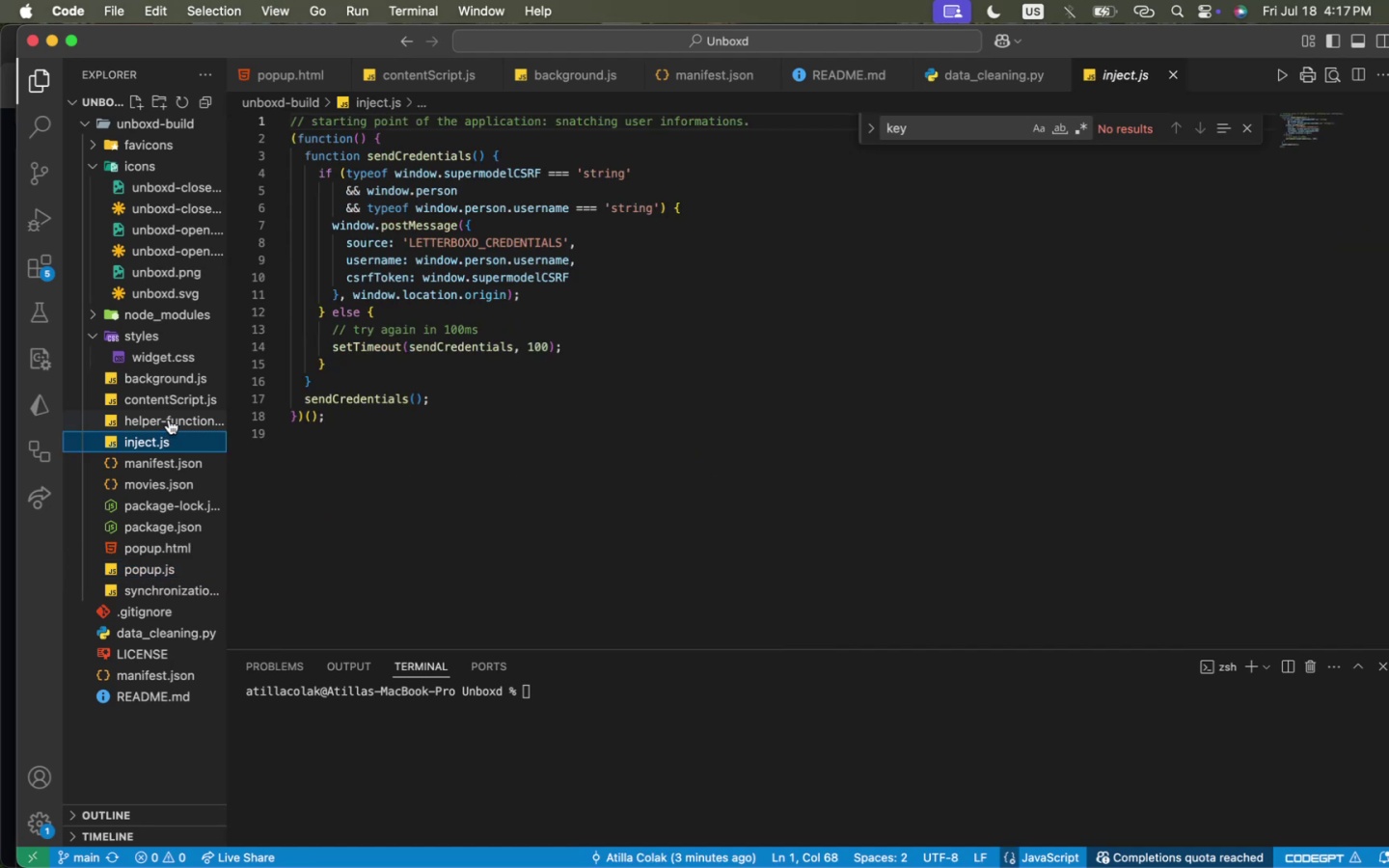 
double_click([169, 419])
 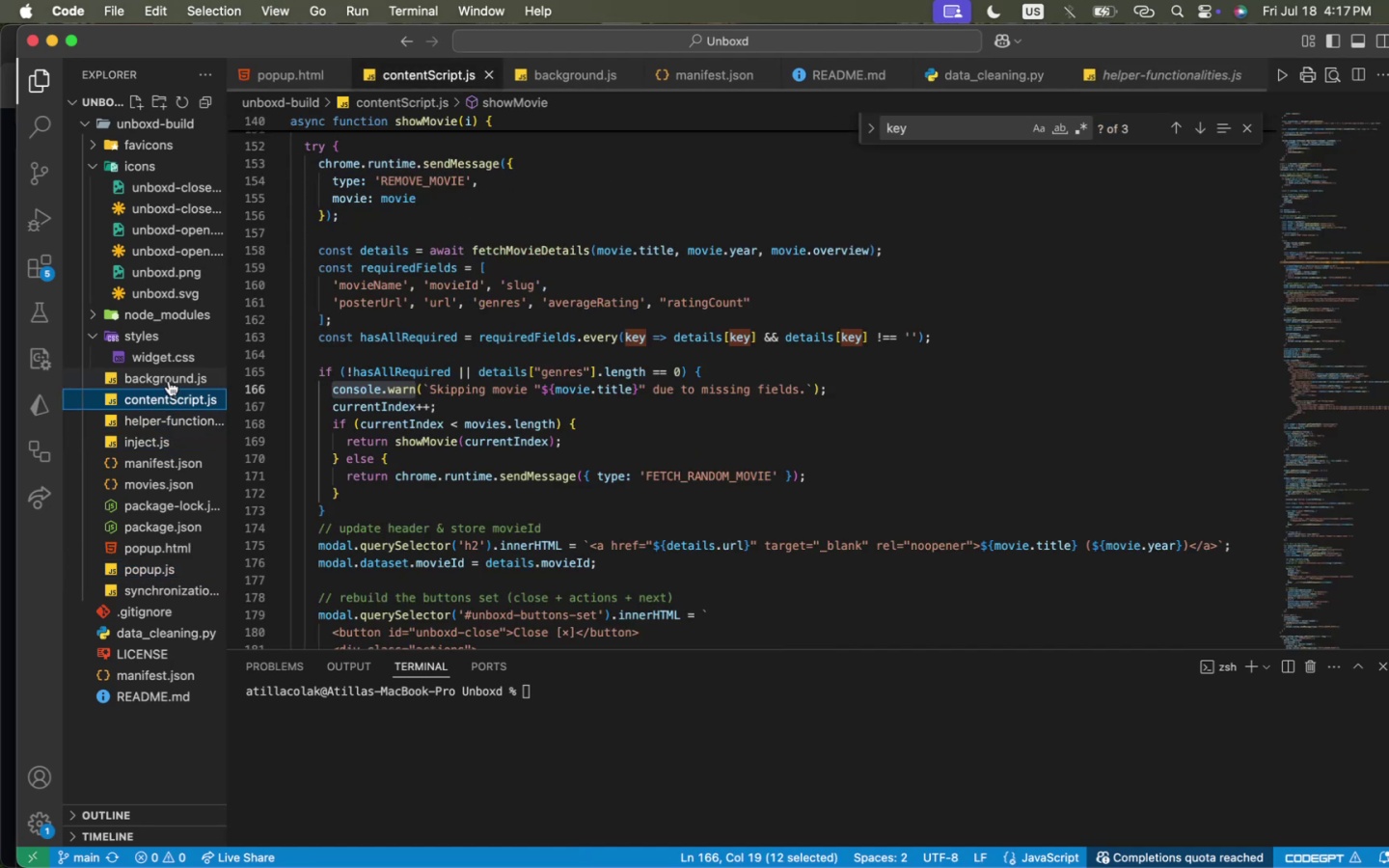 
double_click([169, 381])
 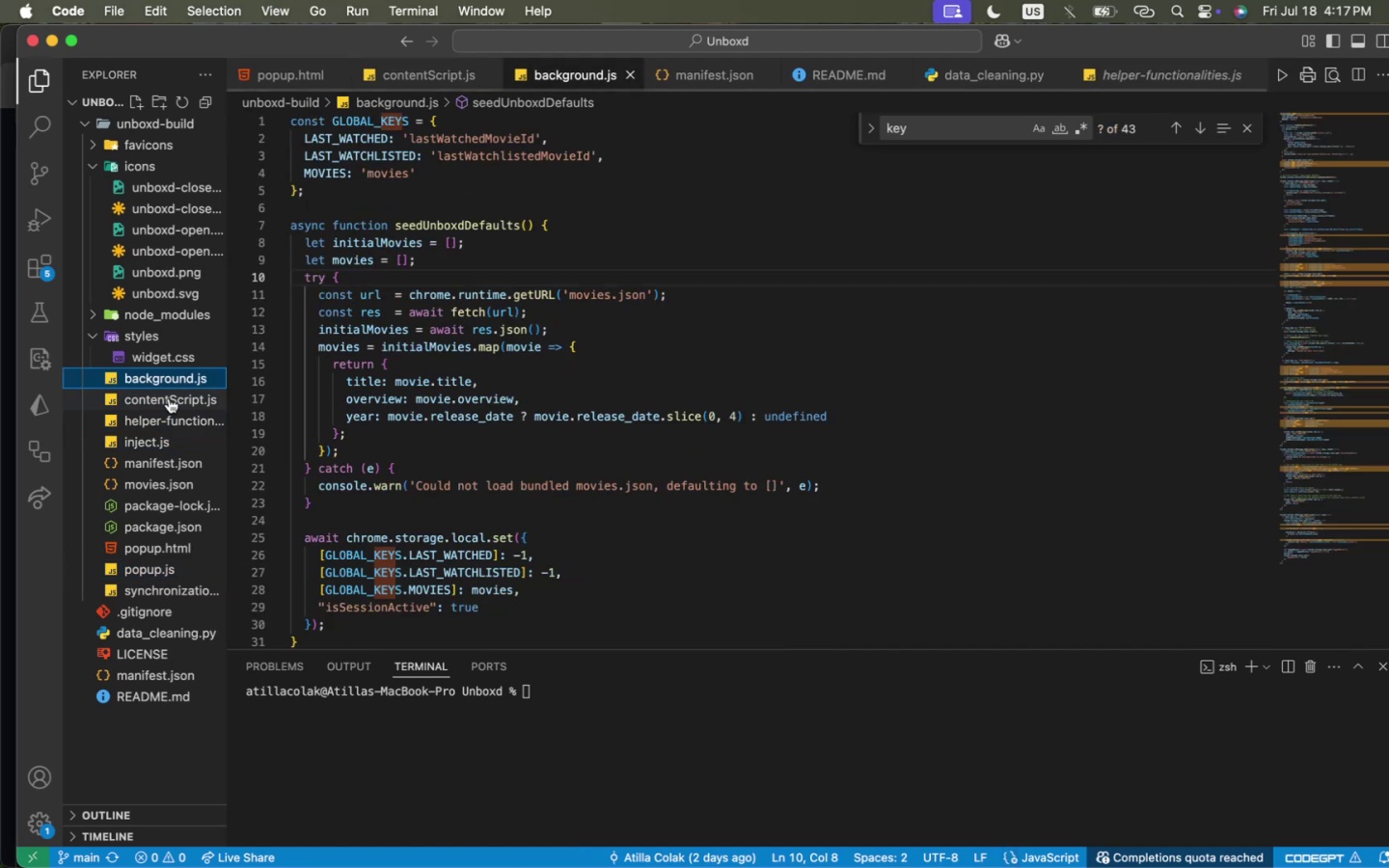 
left_click([169, 398])
 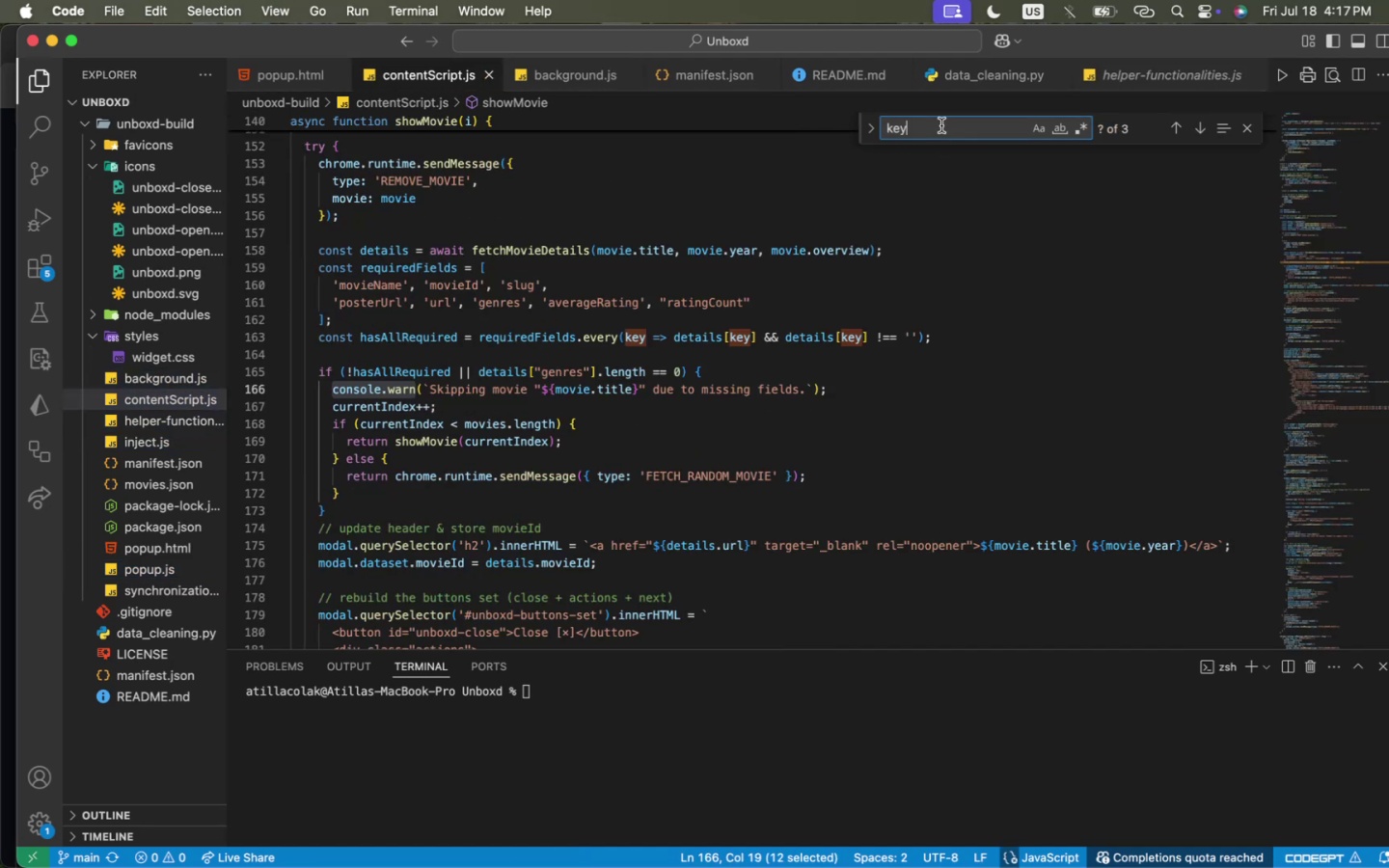 
double_click([941, 125])
 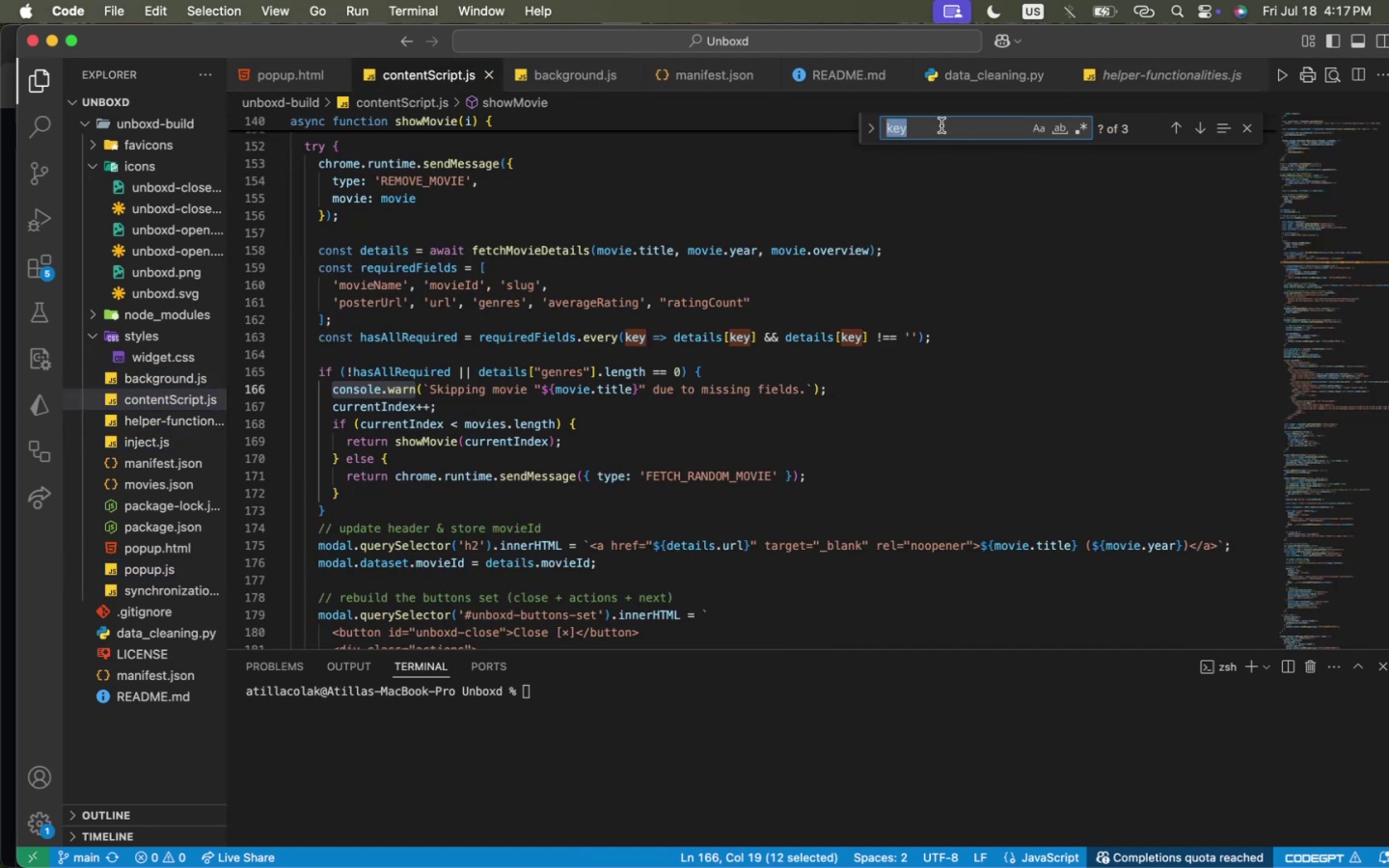 
triple_click([941, 125])
 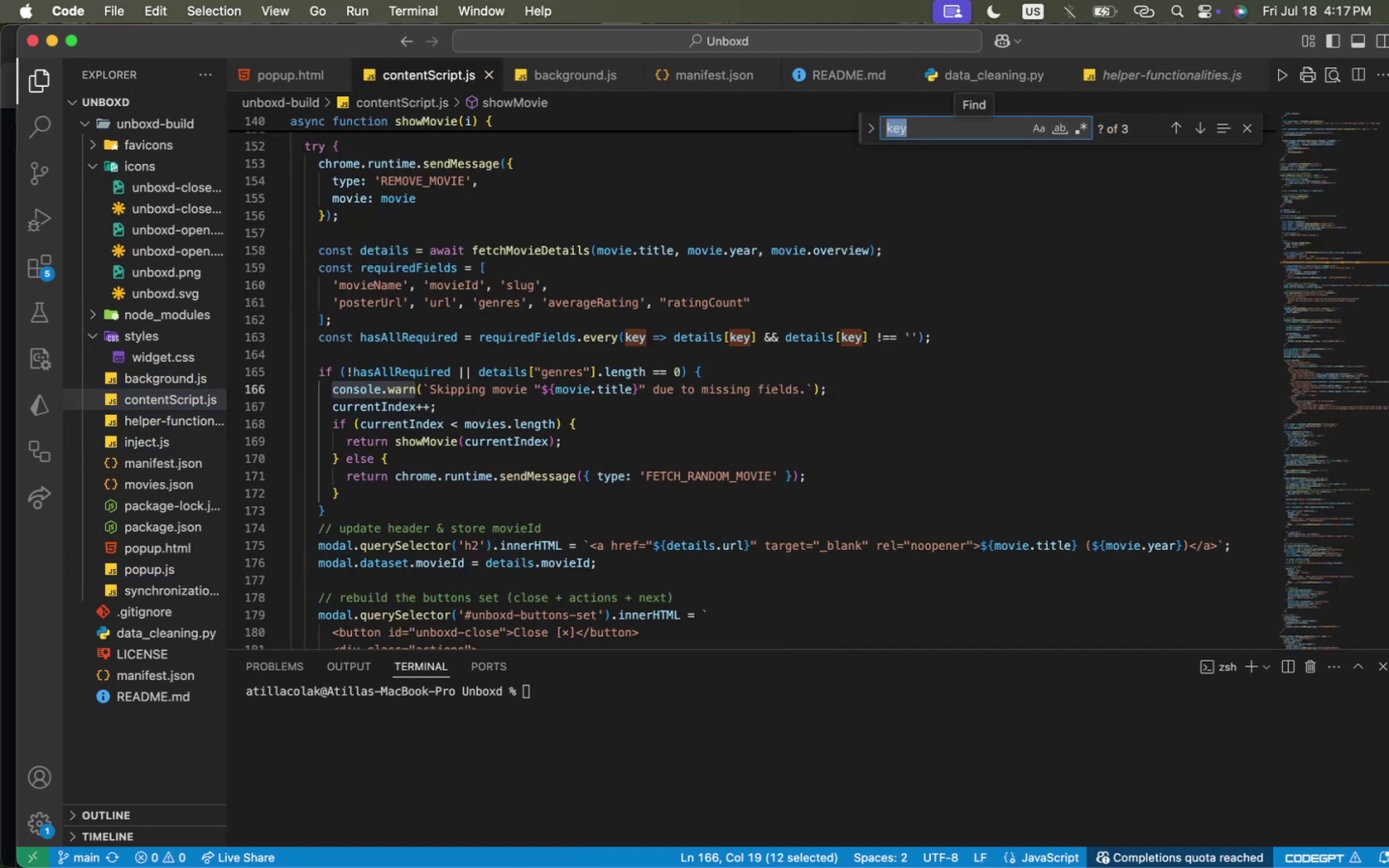 
type(API)
 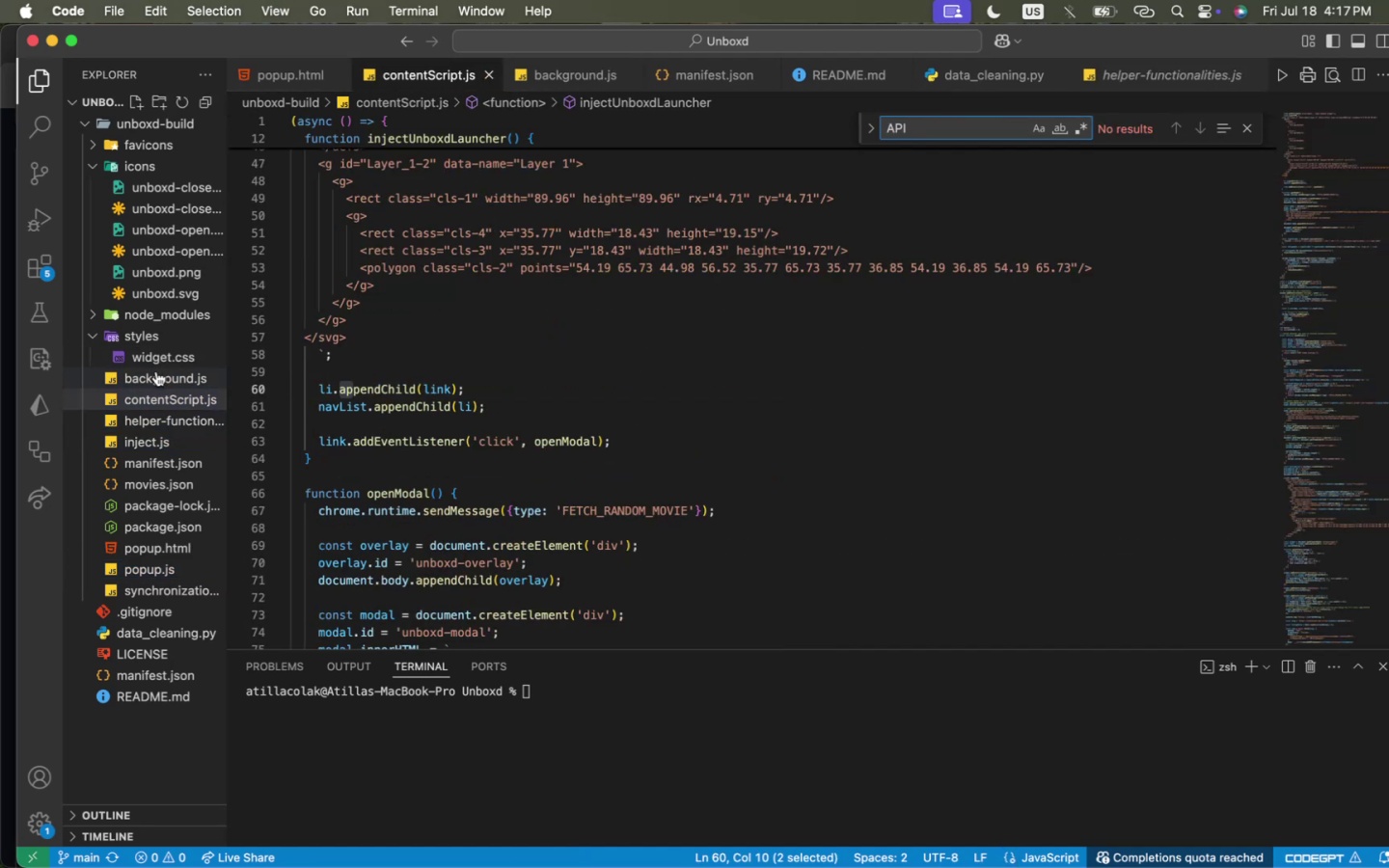 
left_click([156, 371])
 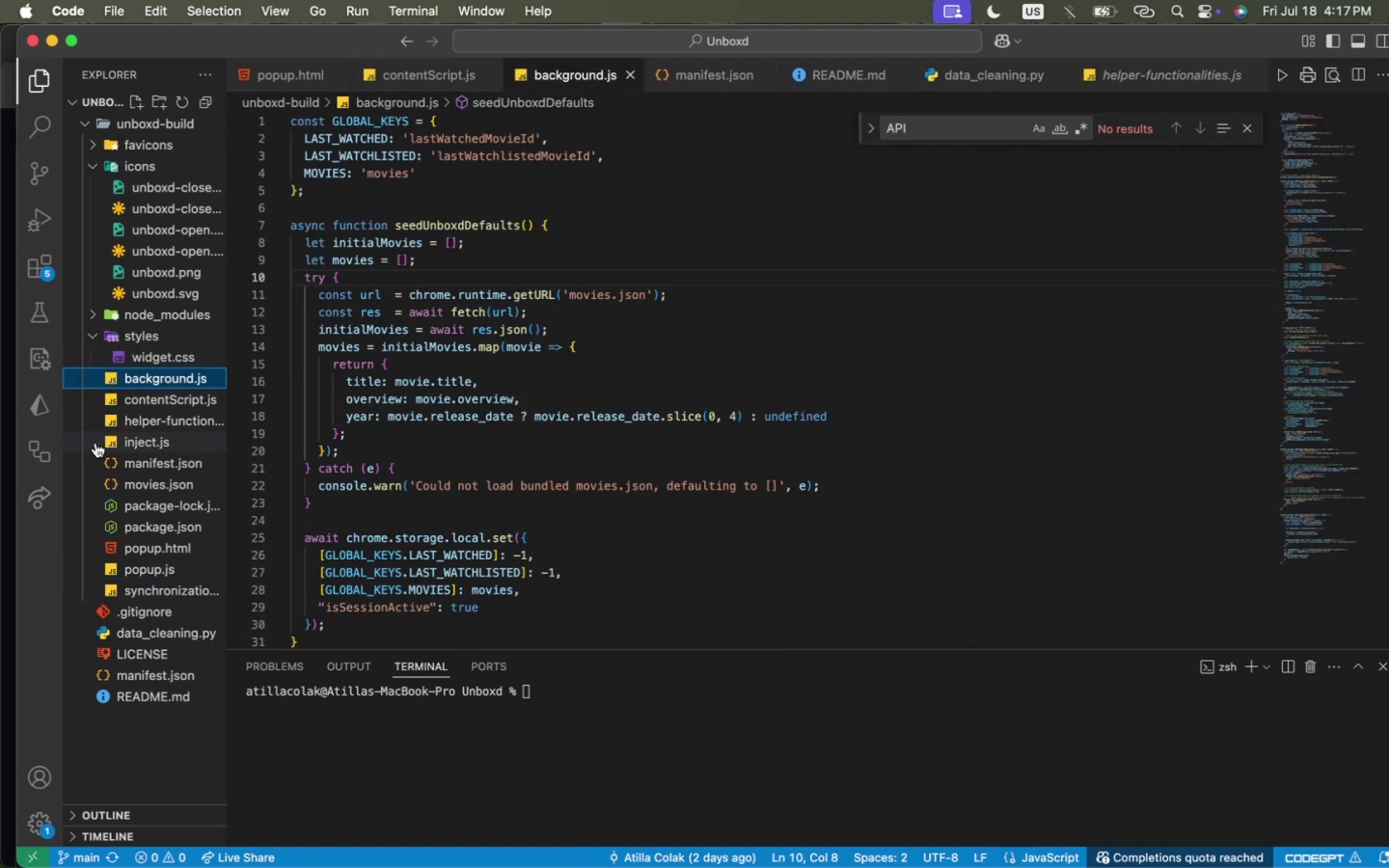 
left_click([136, 444])
 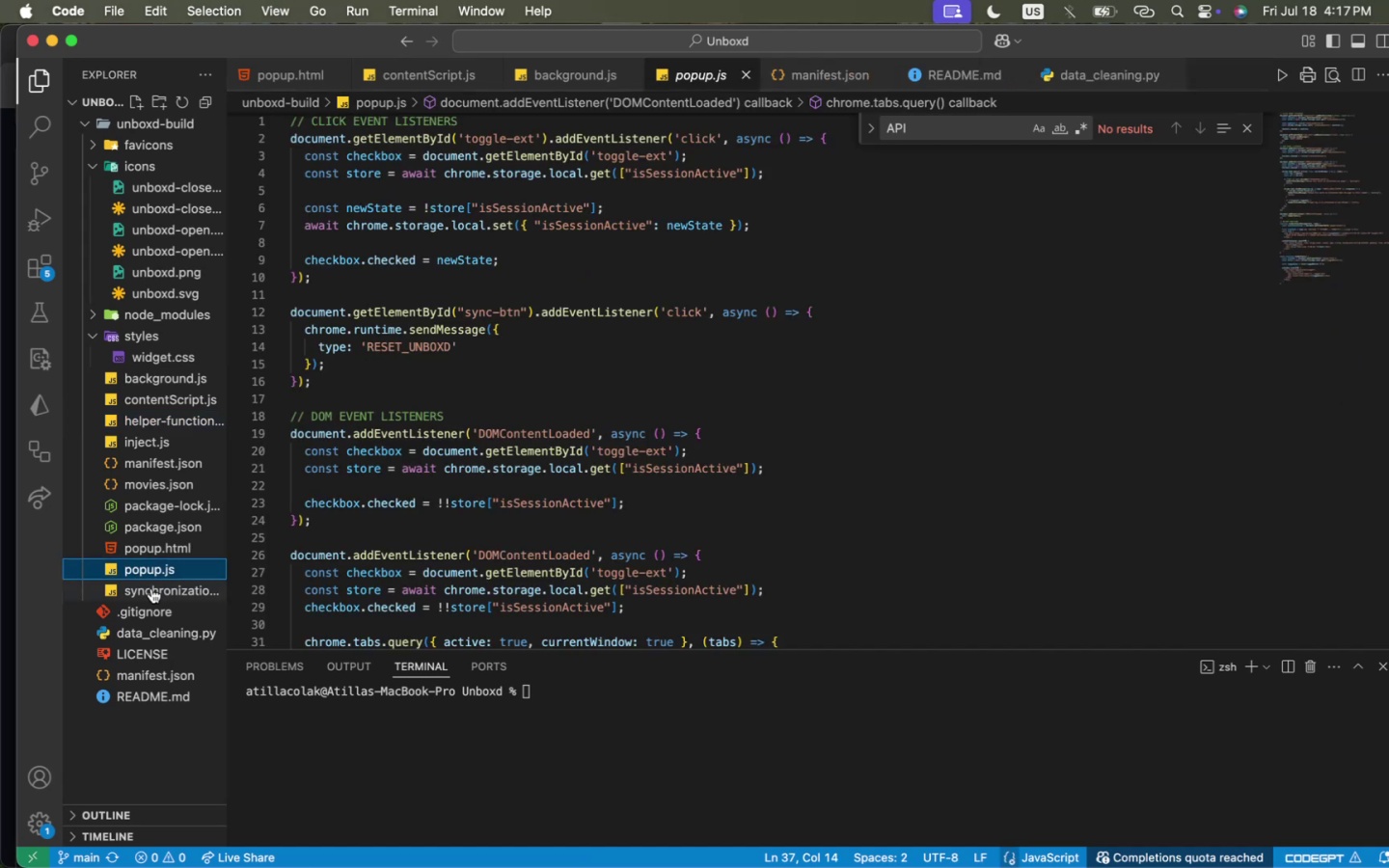 
double_click([151, 589])
 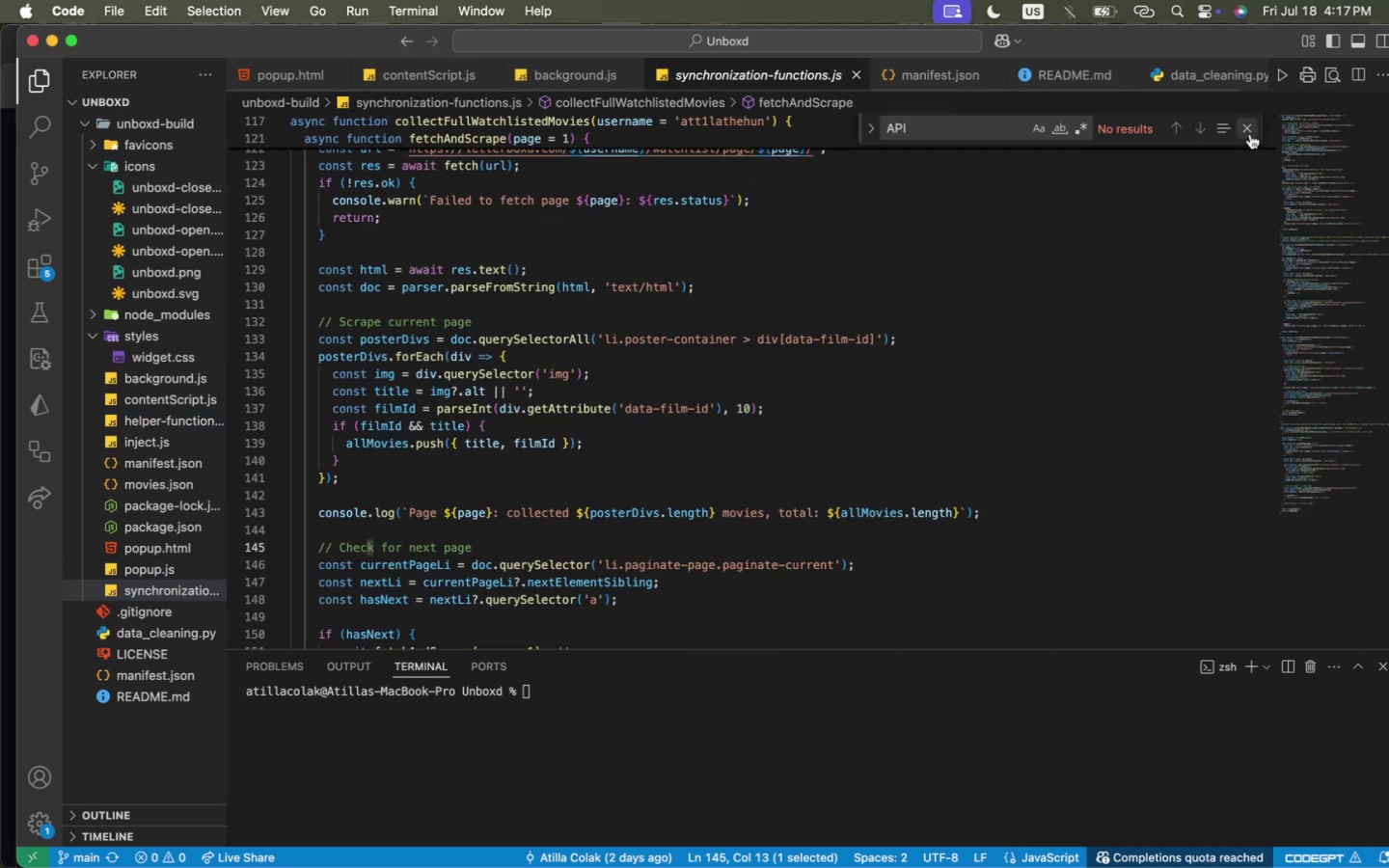 
left_click([1250, 134])
 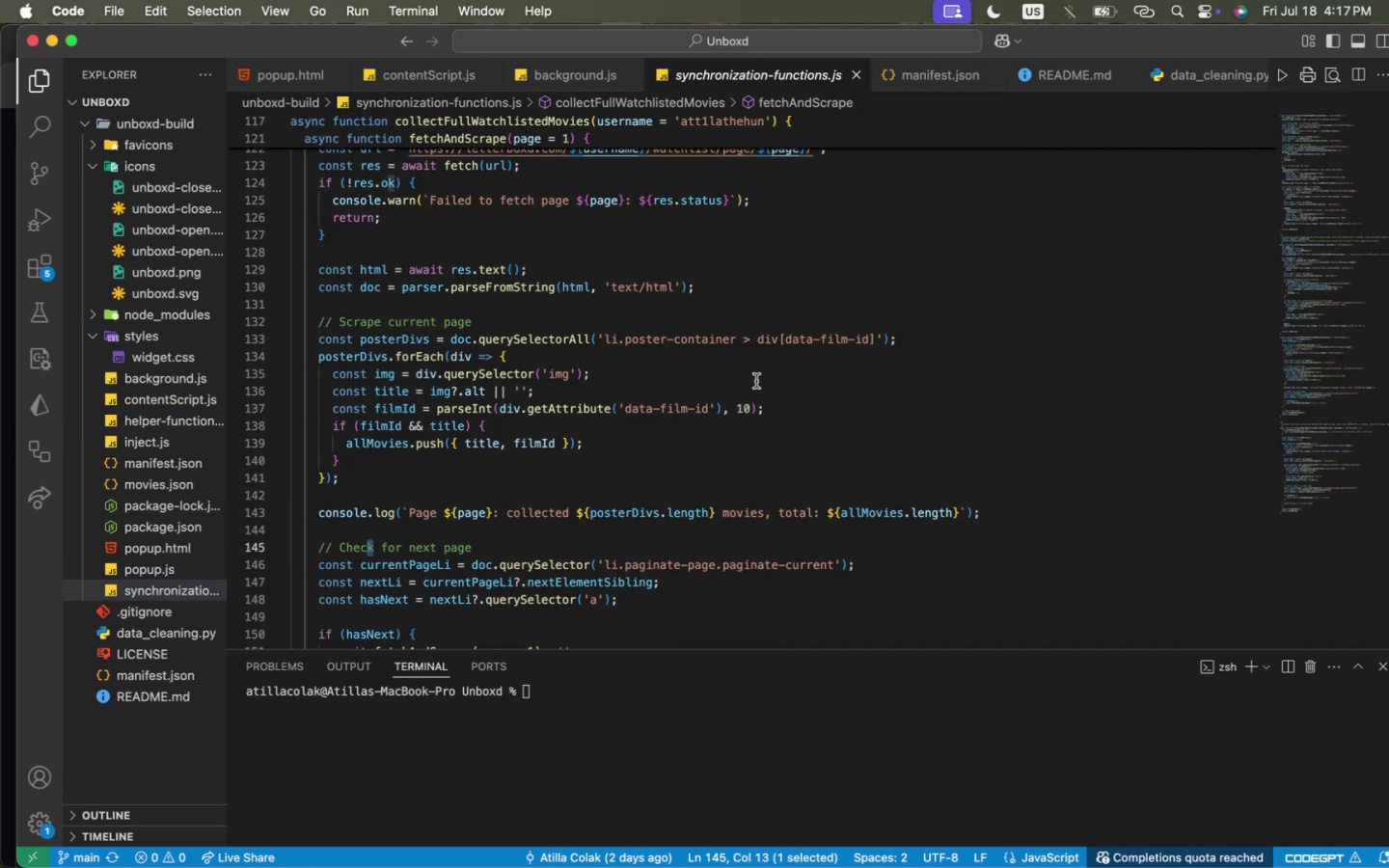 
scroll: coordinate [756, 381], scroll_direction: up, amount: 51.0
 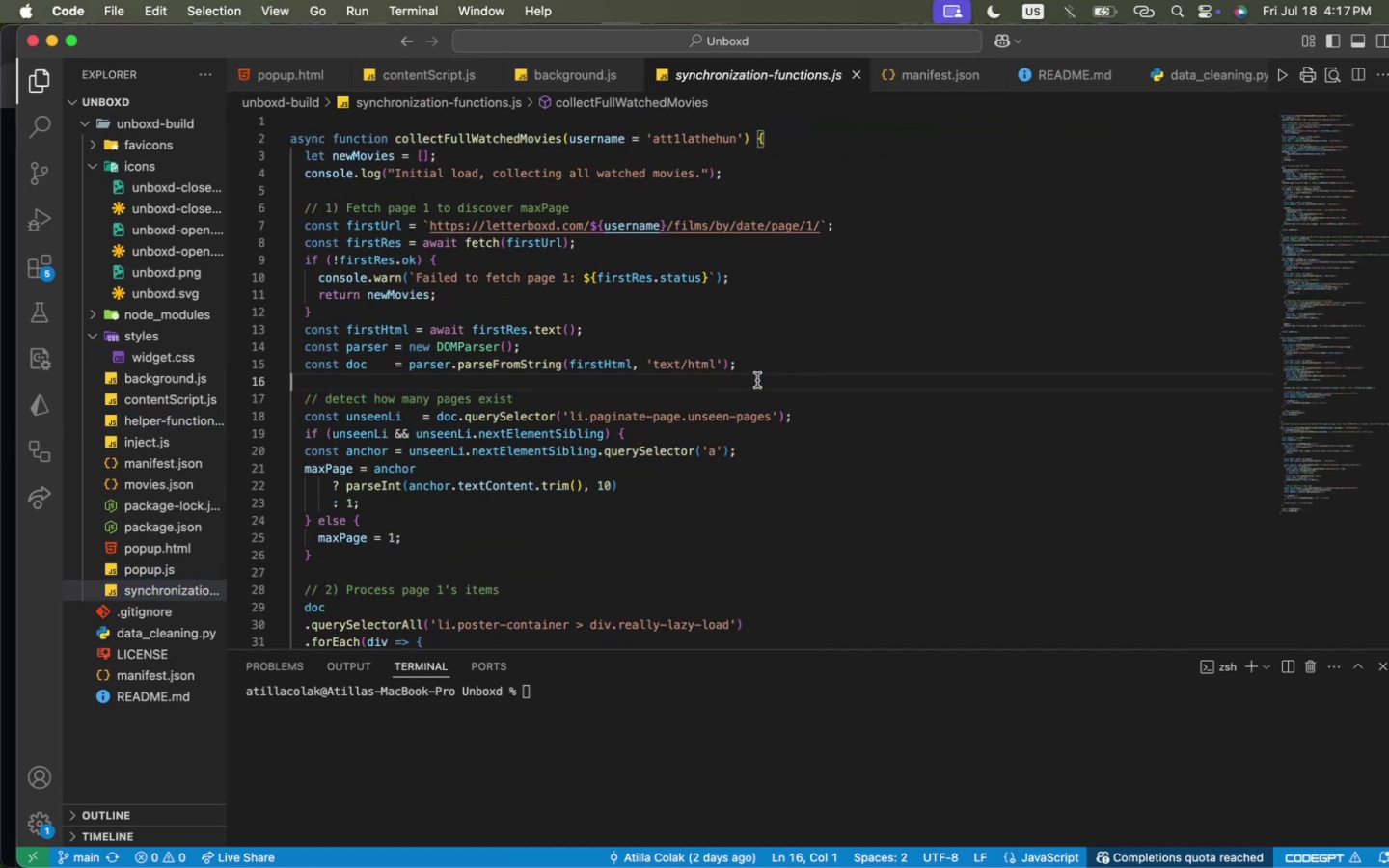 
left_click([757, 380])
 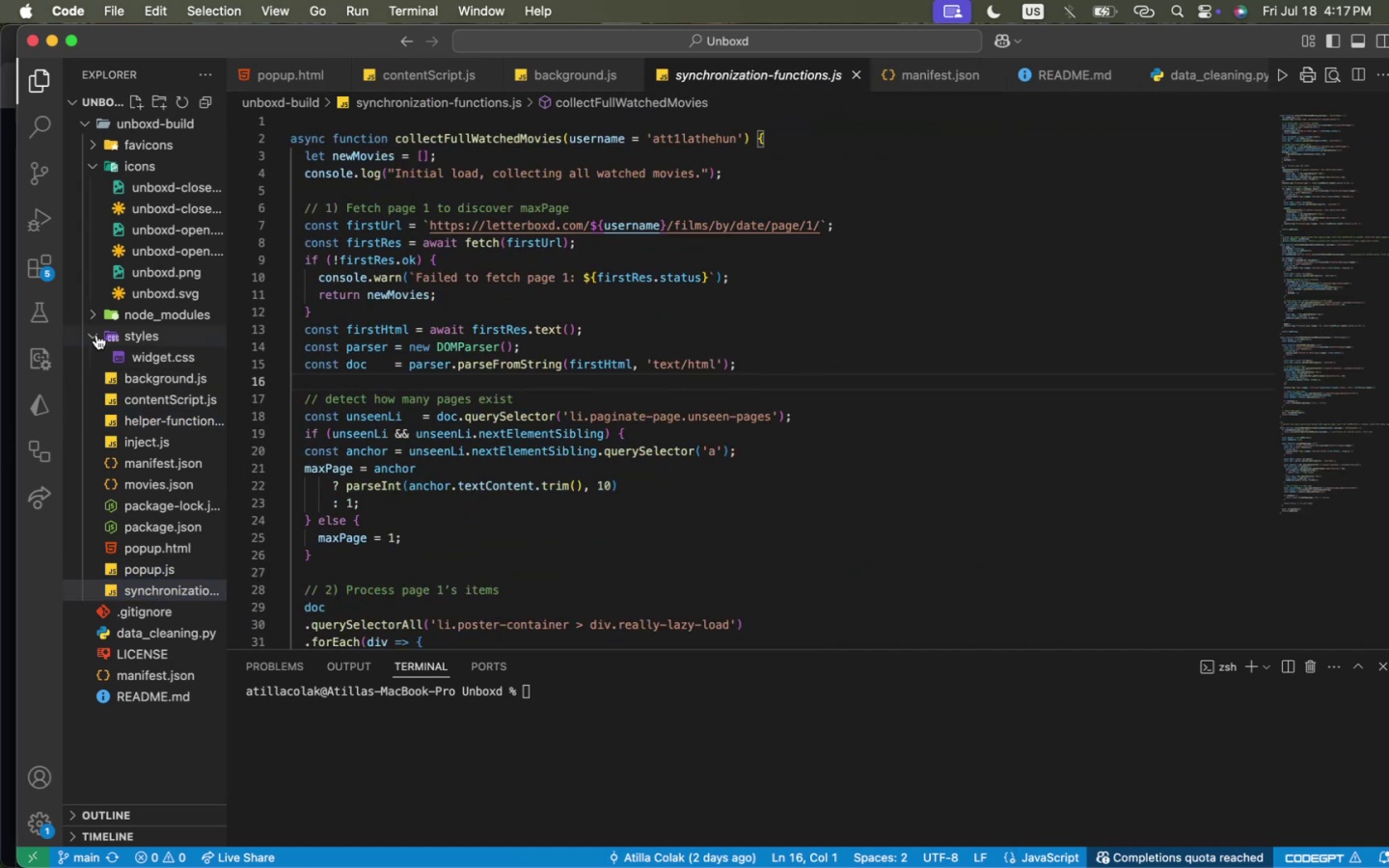 
left_click([96, 331])
 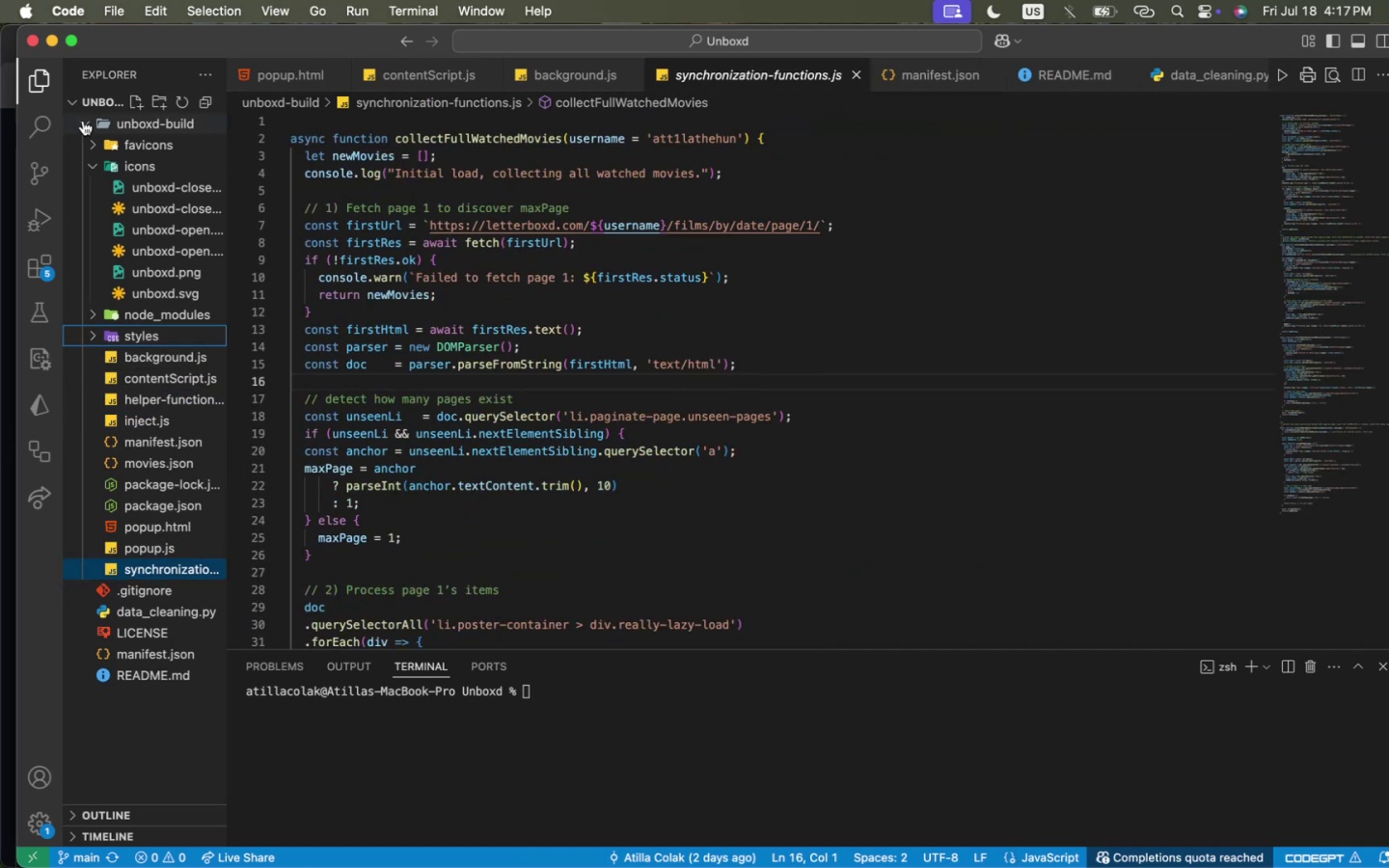 
left_click([83, 121])
 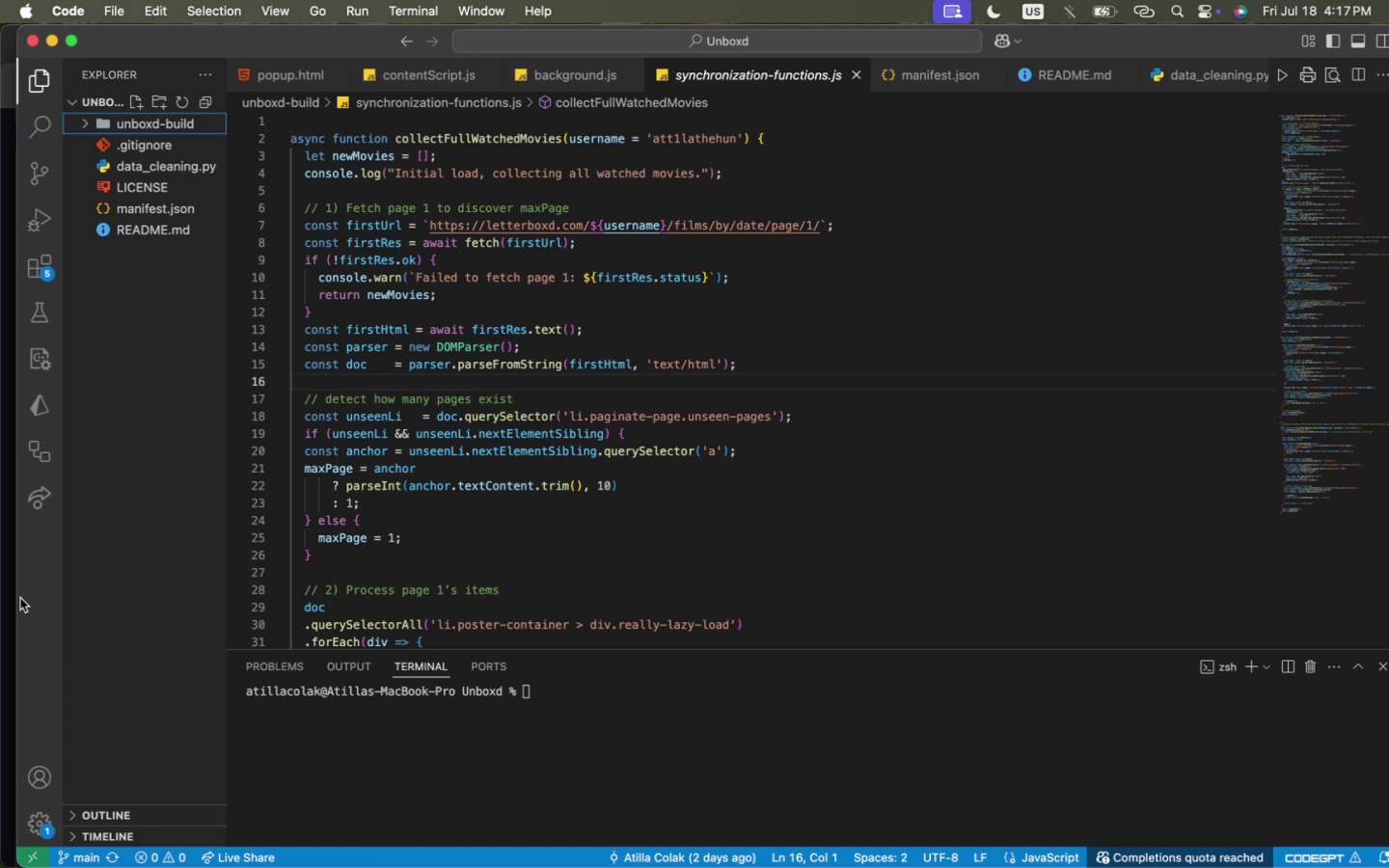 